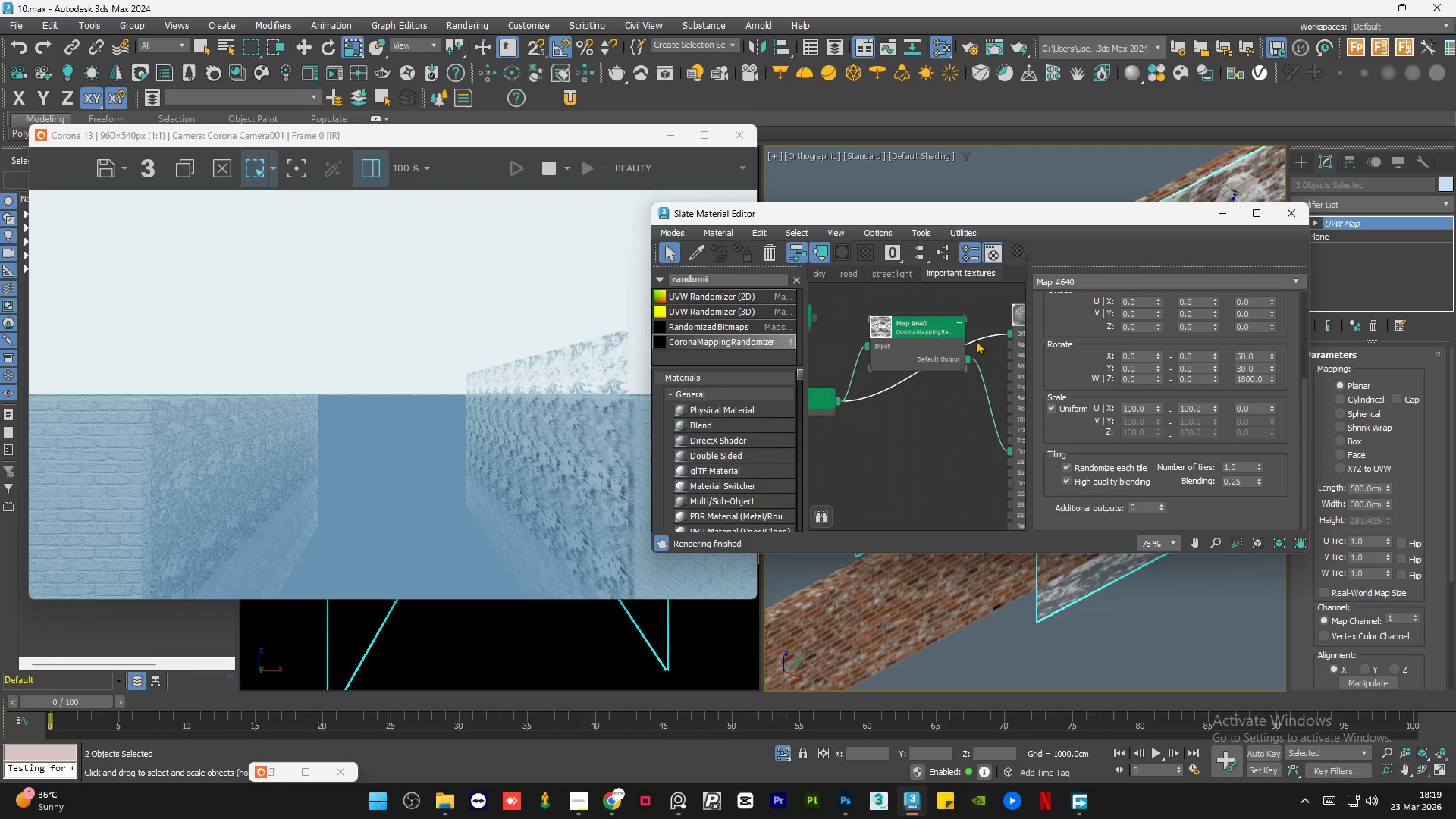 
key(Delete)
 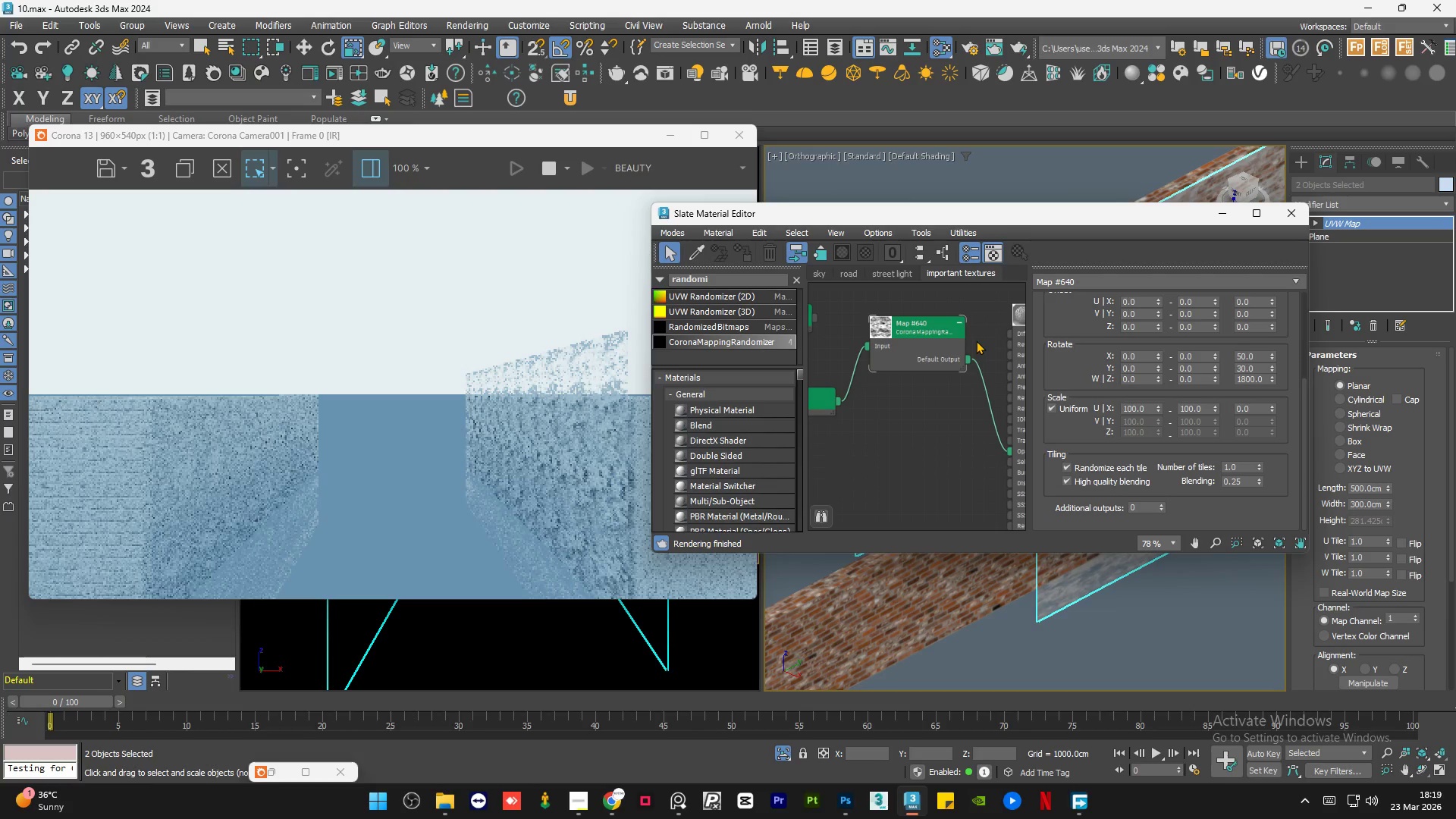 
scroll: coordinate [937, 344], scroll_direction: down, amount: 2.0
 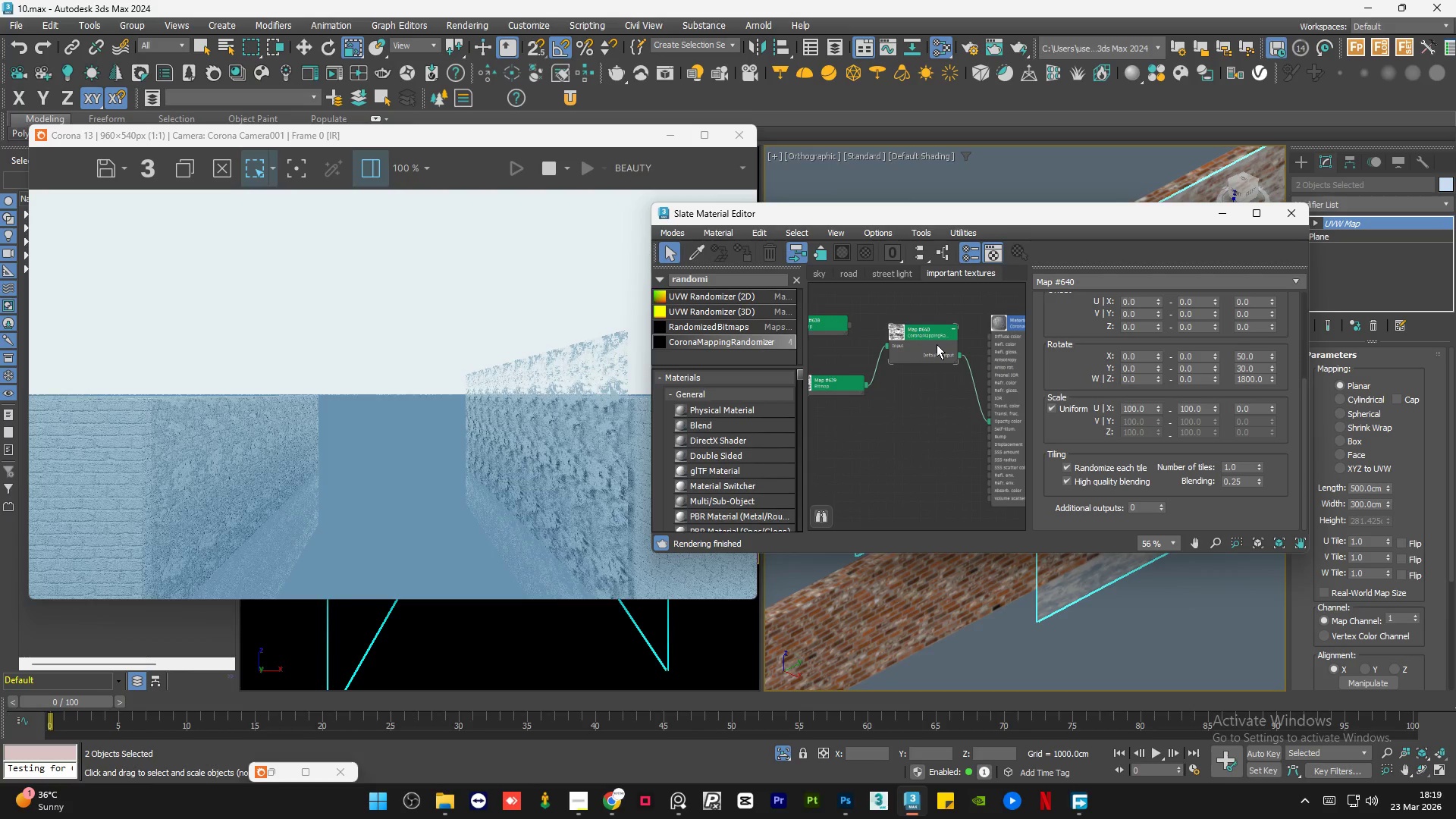 
left_click_drag(start_coordinate=[937, 344], to_coordinate=[936, 365])
 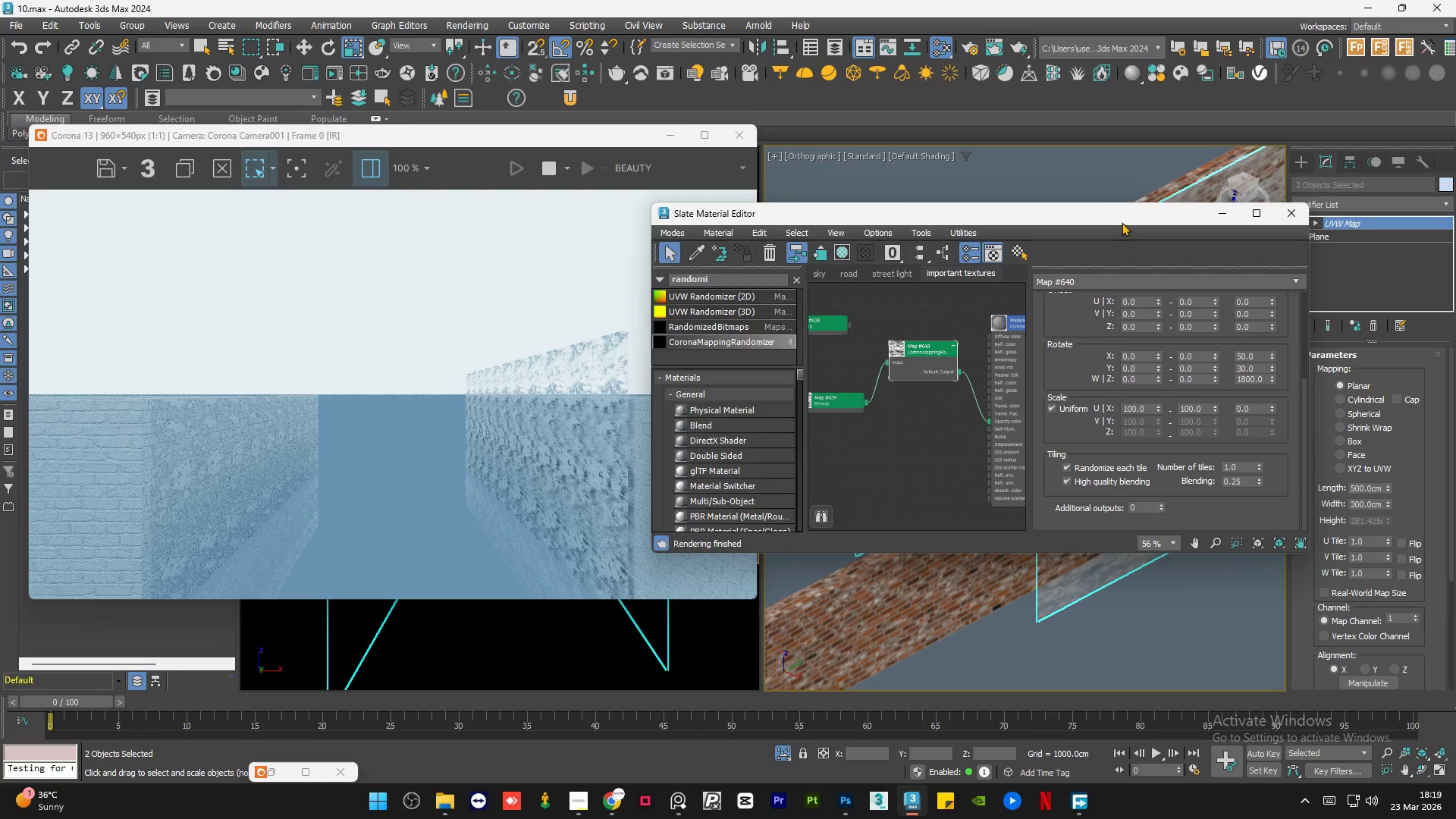 
left_click_drag(start_coordinate=[1120, 222], to_coordinate=[1068, 226])
 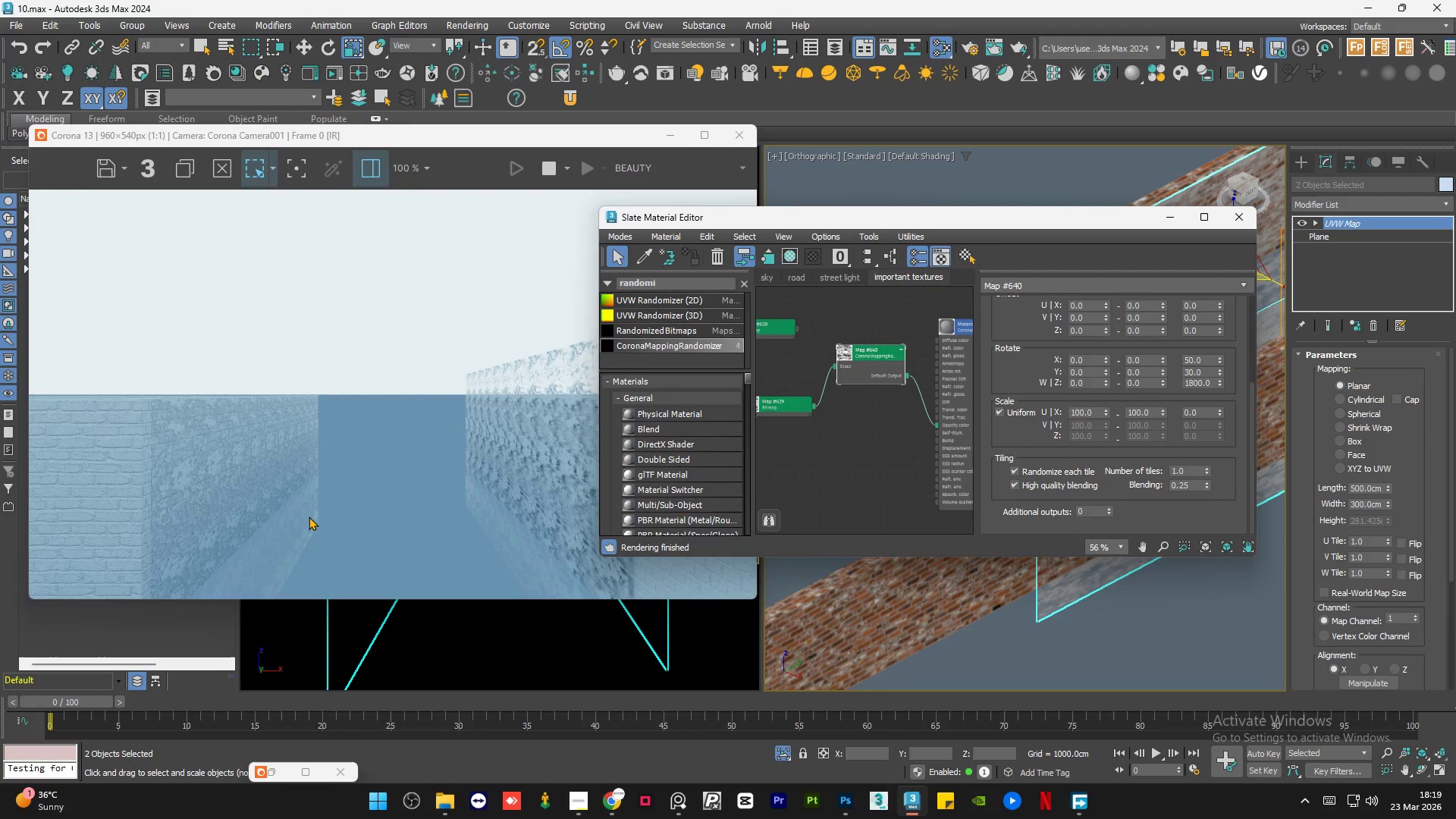 
wait(6.59)
 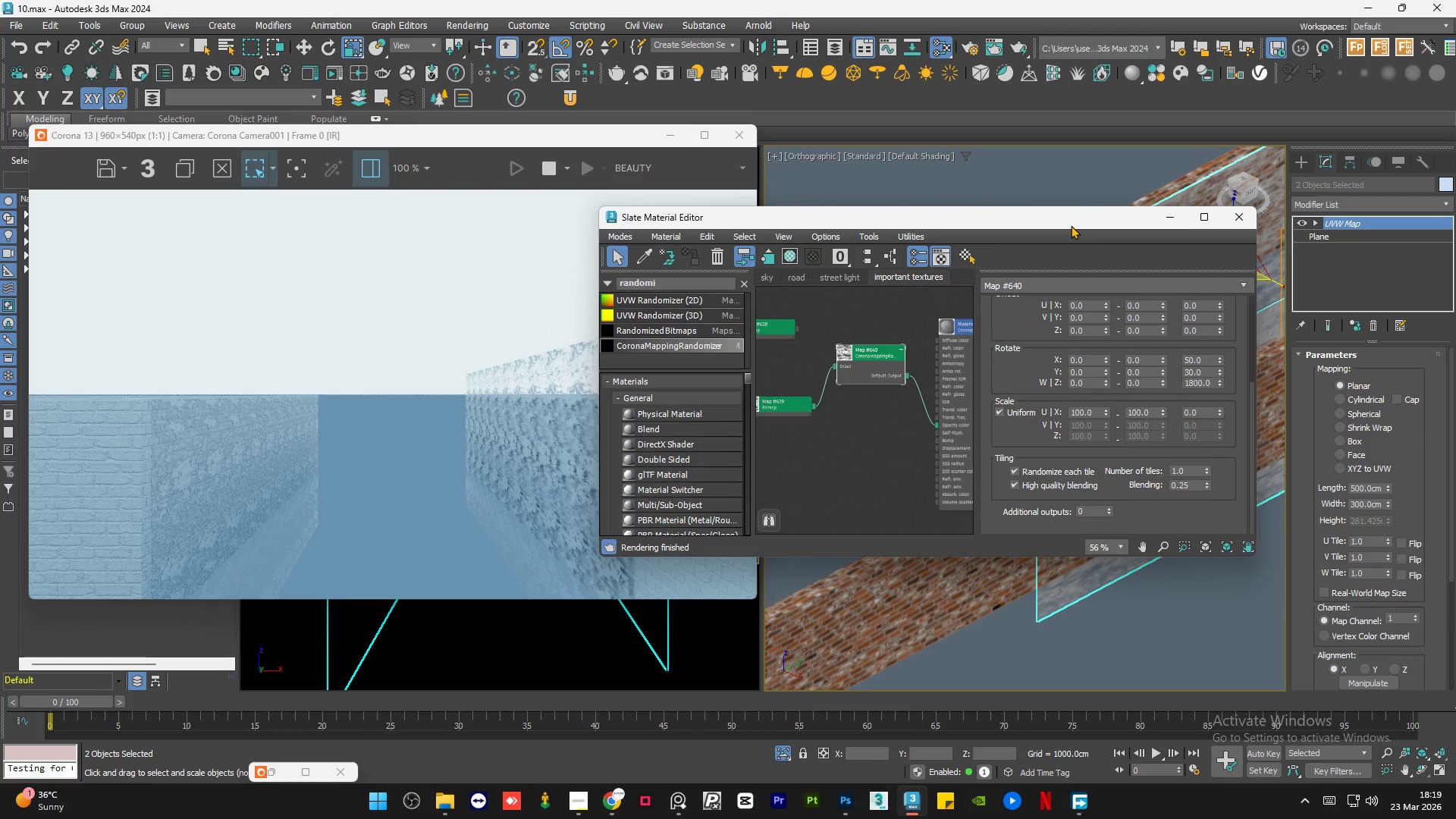 
left_click_drag(start_coordinate=[742, 216], to_coordinate=[814, 215])
 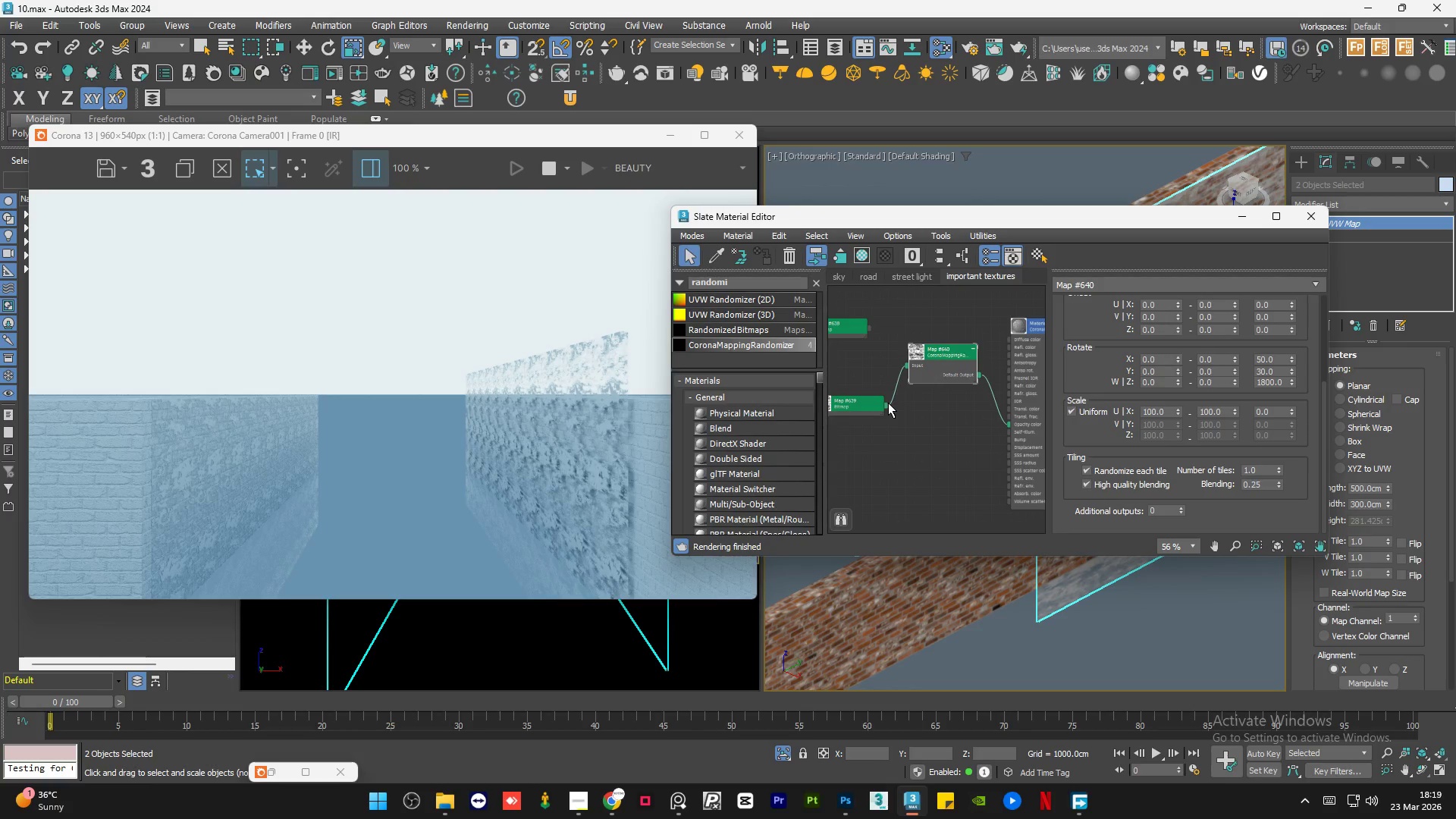 
left_click_drag(start_coordinate=[886, 404], to_coordinate=[1007, 424])
 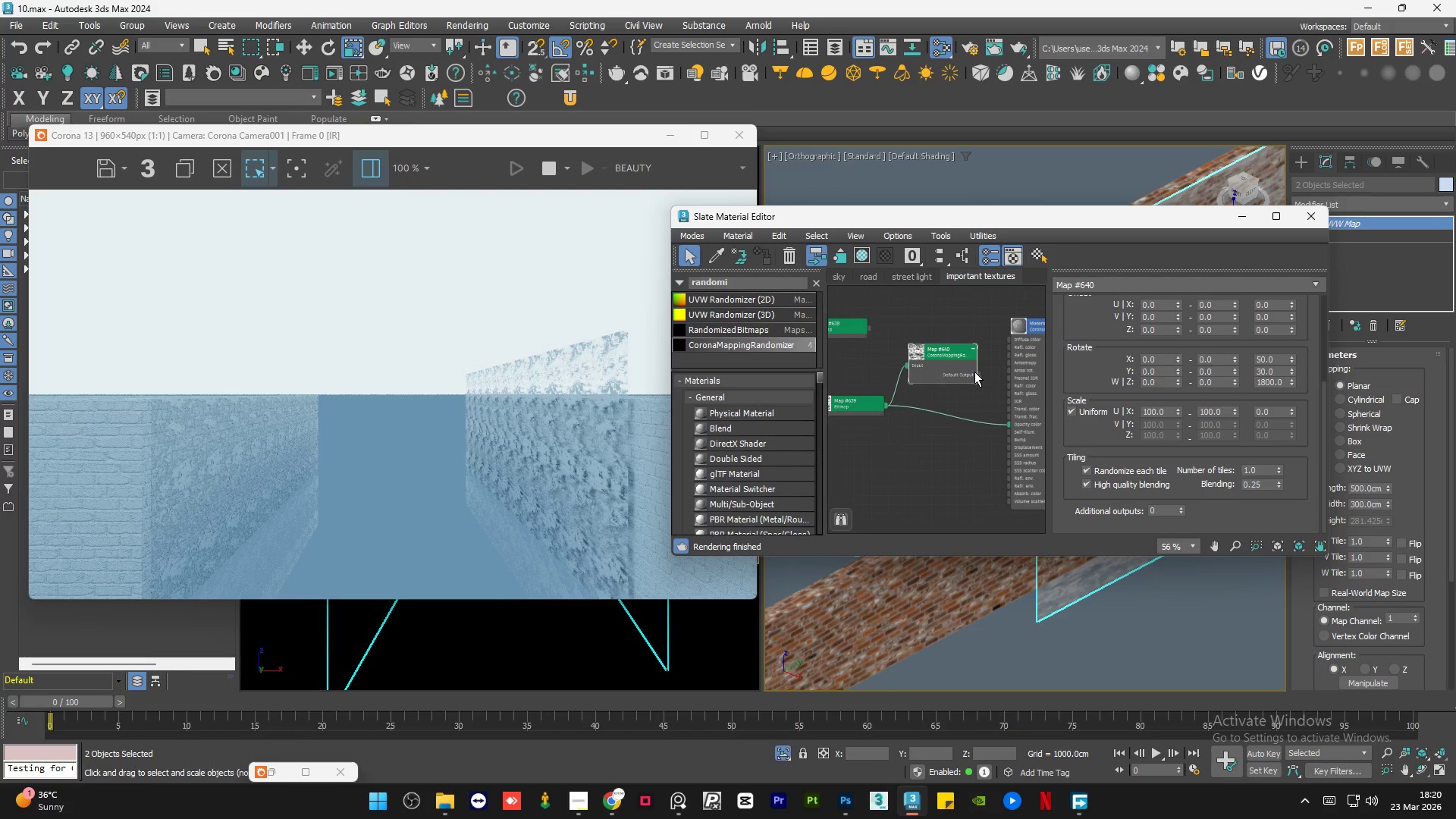 
left_click_drag(start_coordinate=[979, 375], to_coordinate=[1012, 425])
 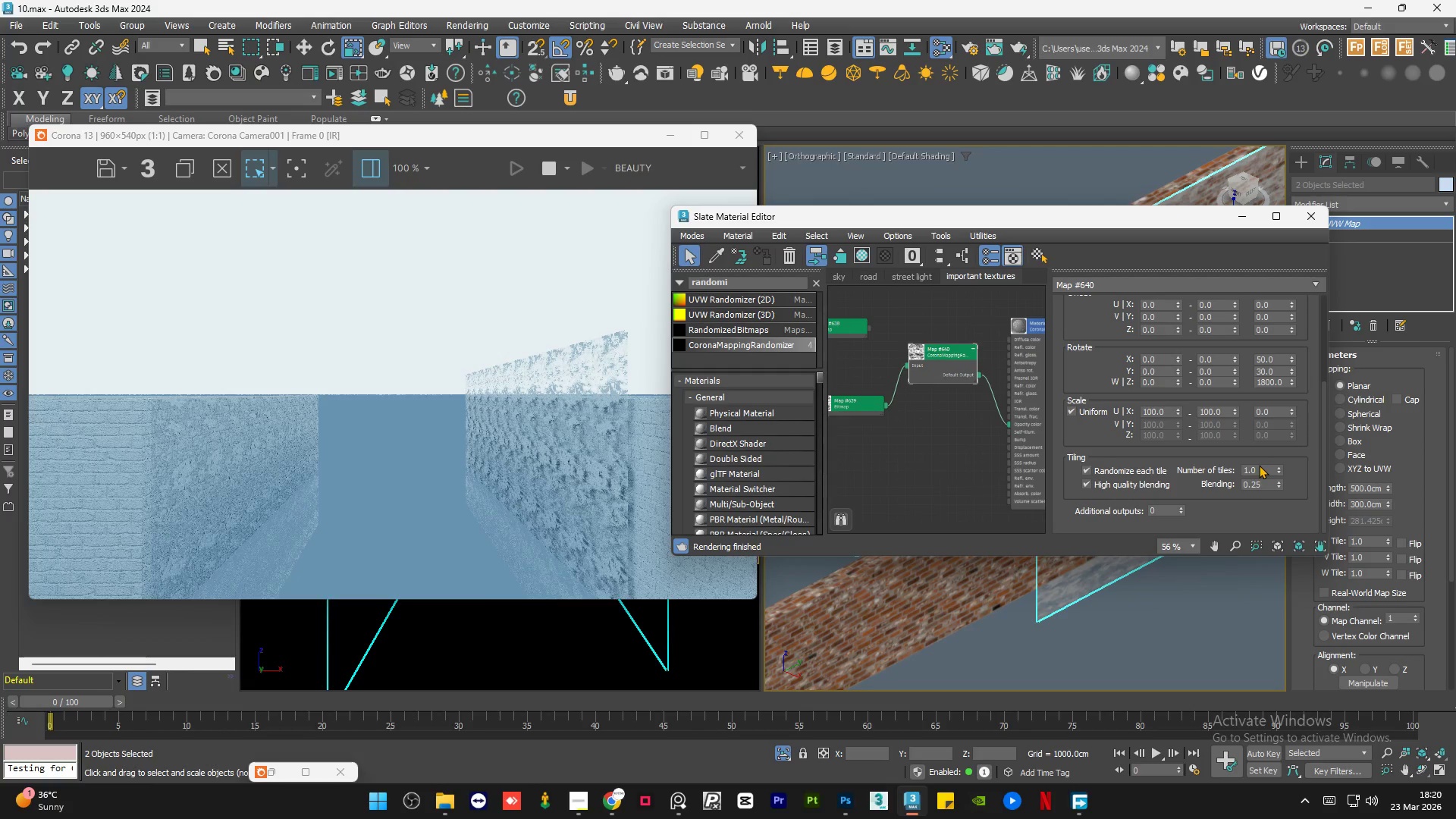 
double_click([1263, 471])
 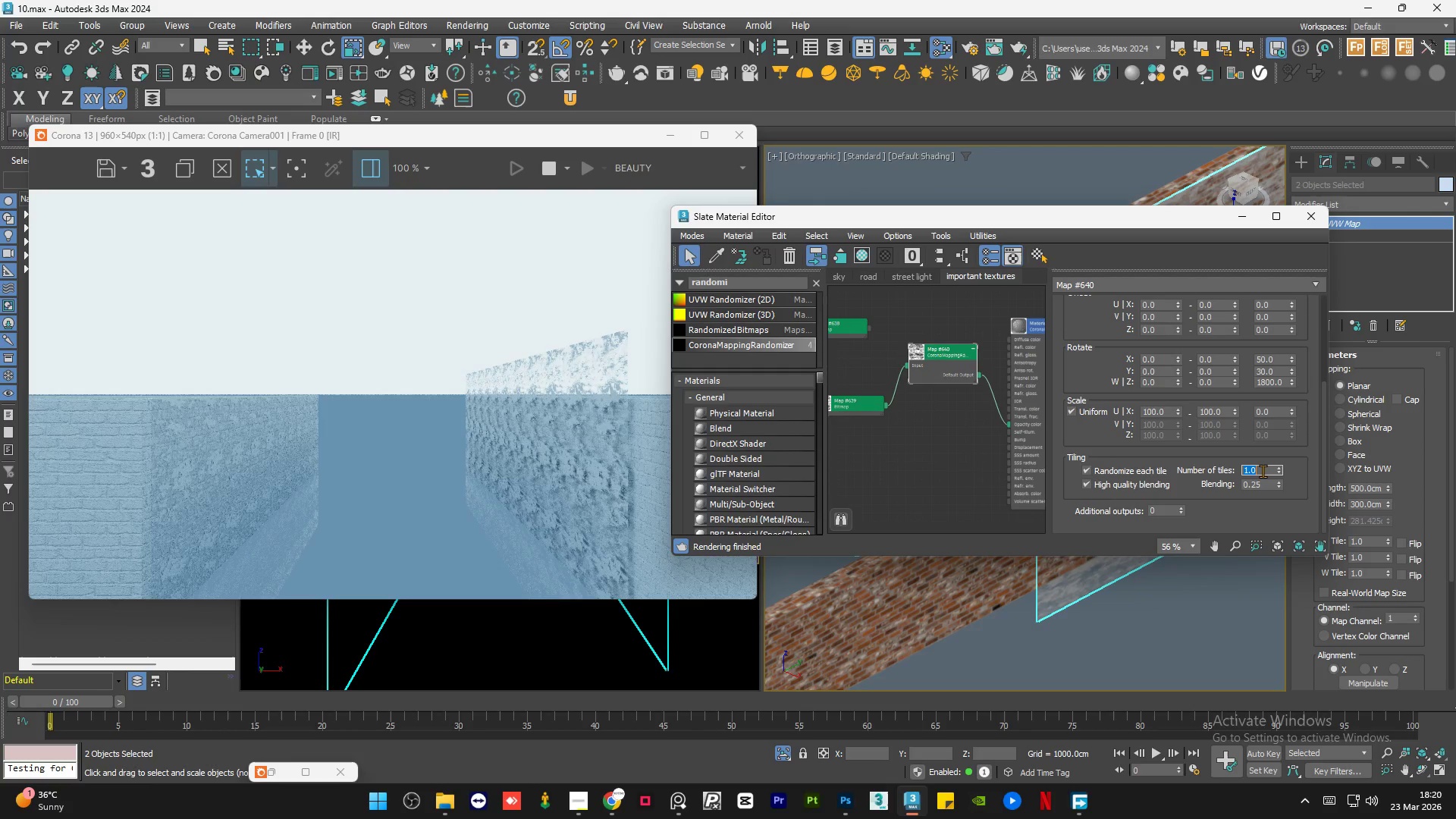 
key(Numpad1)
 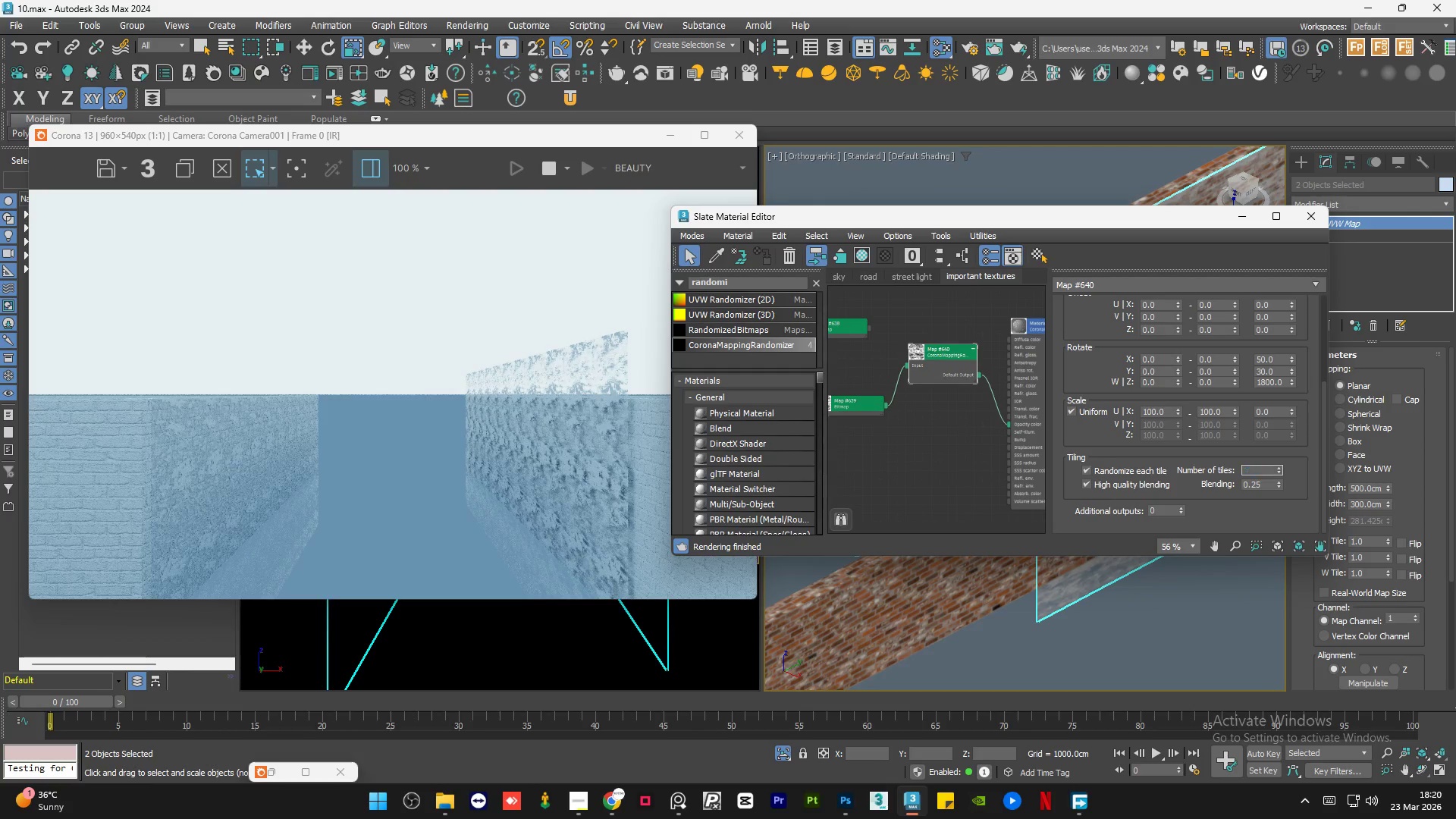 
key(Numpad0)
 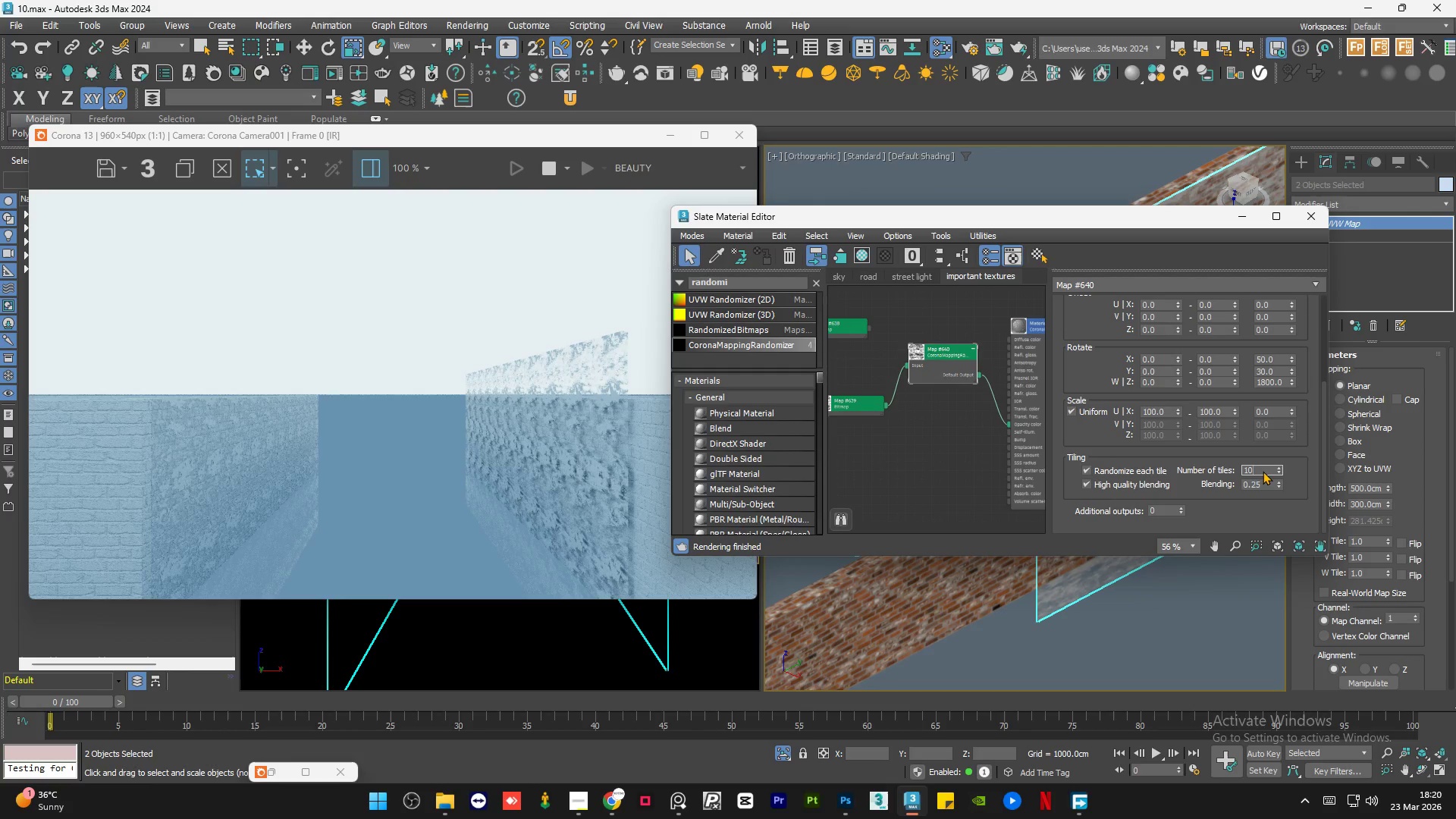 
key(NumpadEnter)
 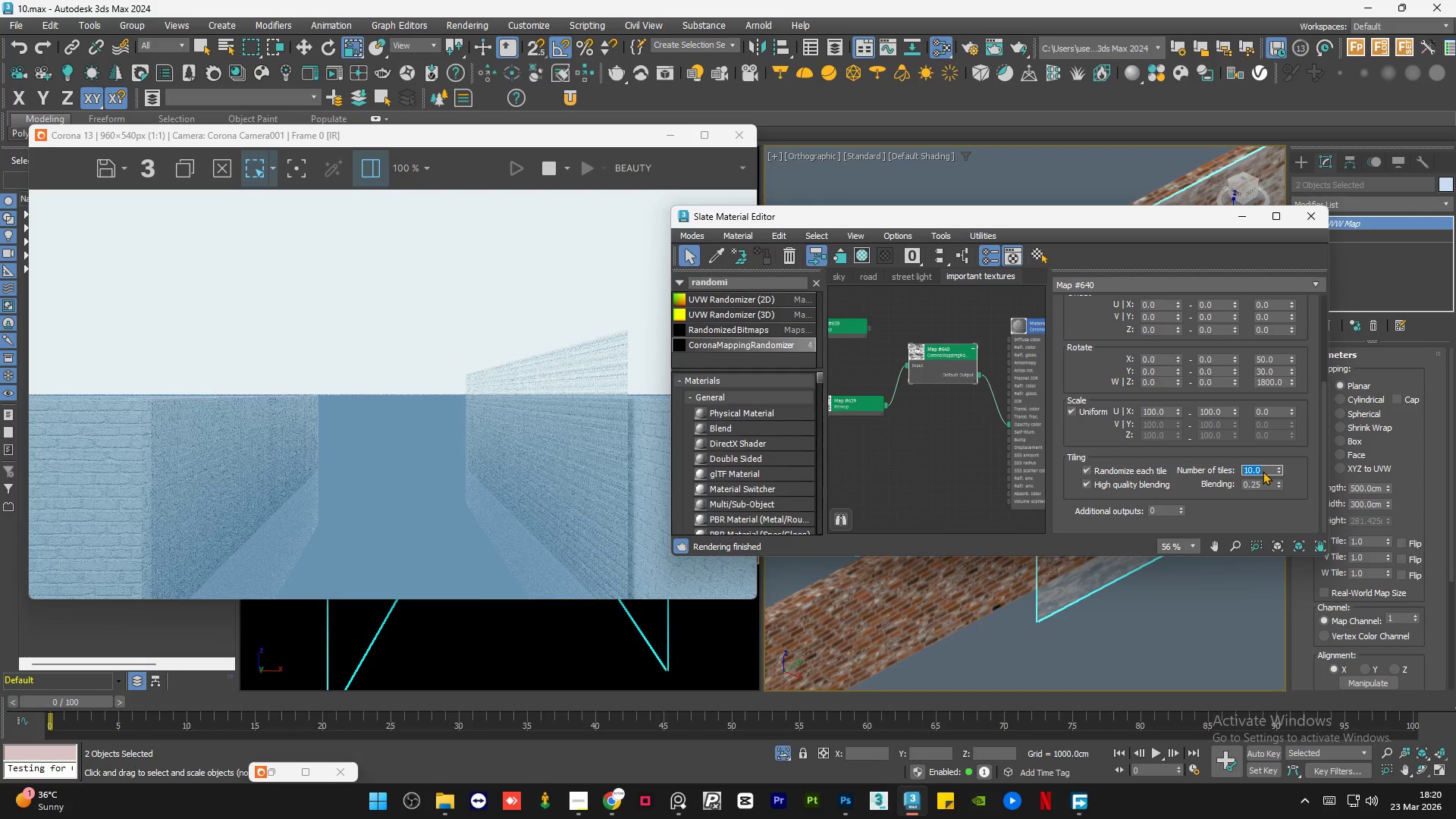 
scroll: coordinate [579, 491], scroll_direction: up, amount: 2.0
 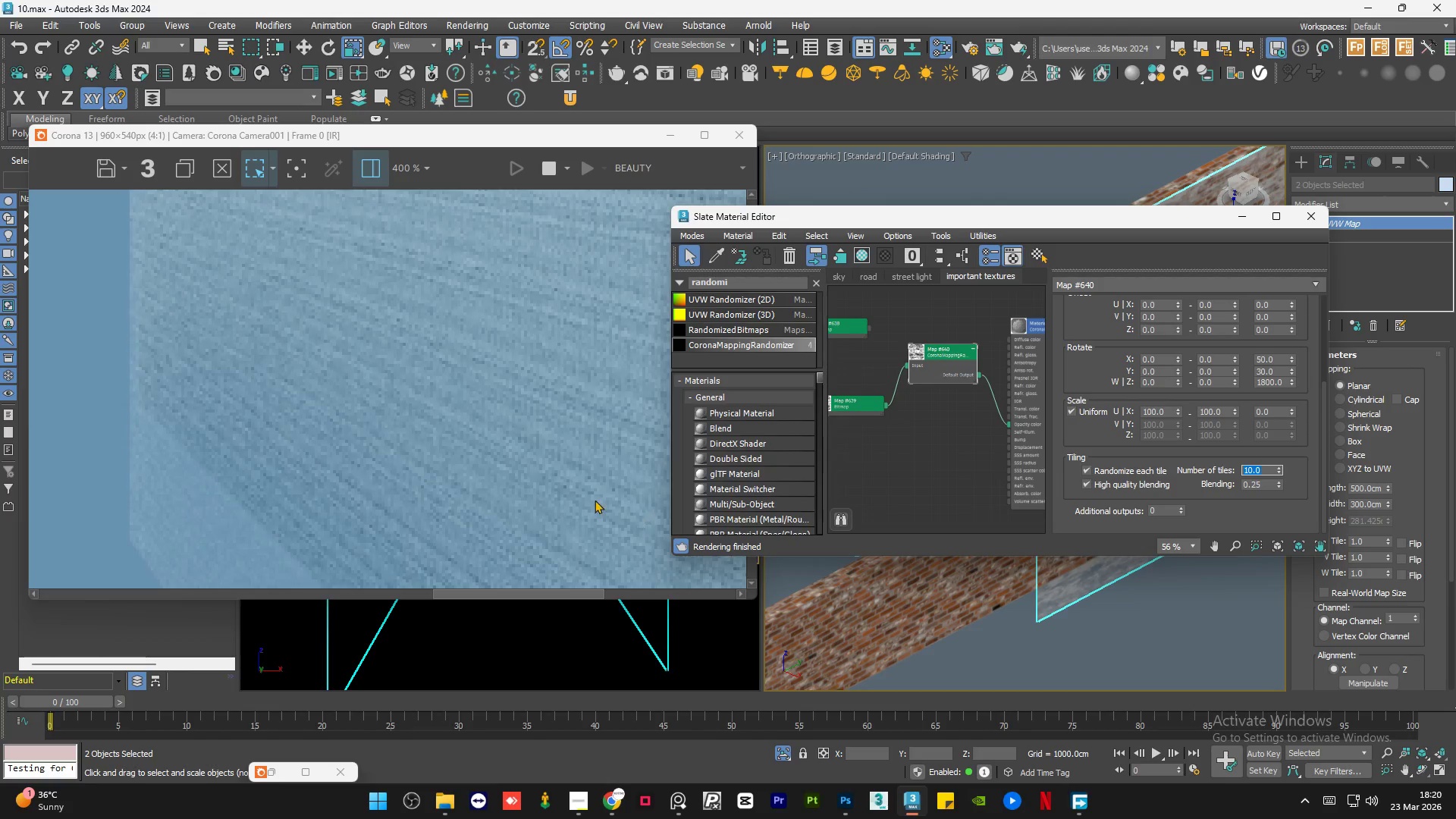 
scroll: coordinate [518, 400], scroll_direction: down, amount: 2.0
 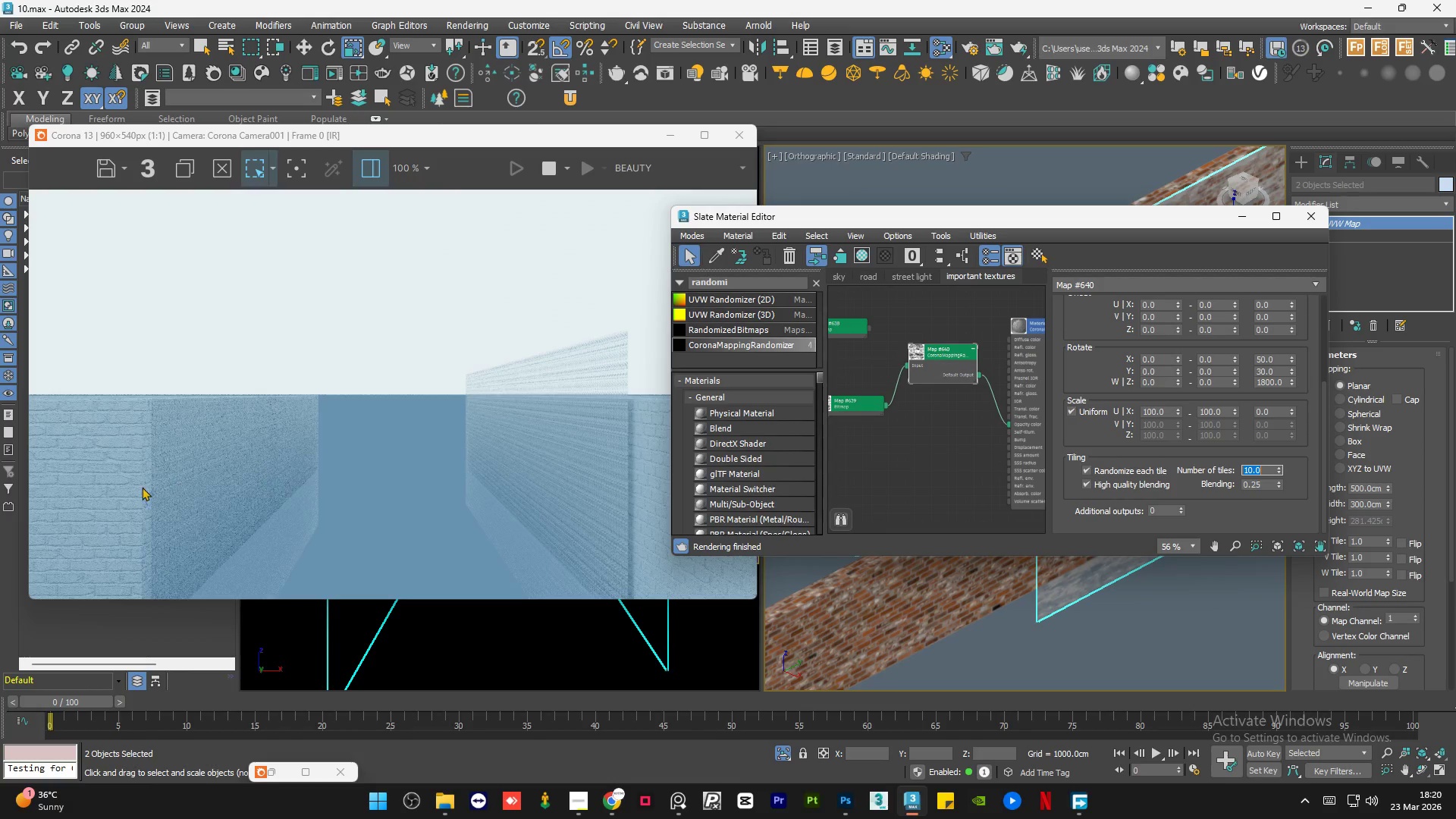 
scroll: coordinate [115, 514], scroll_direction: up, amount: 1.0
 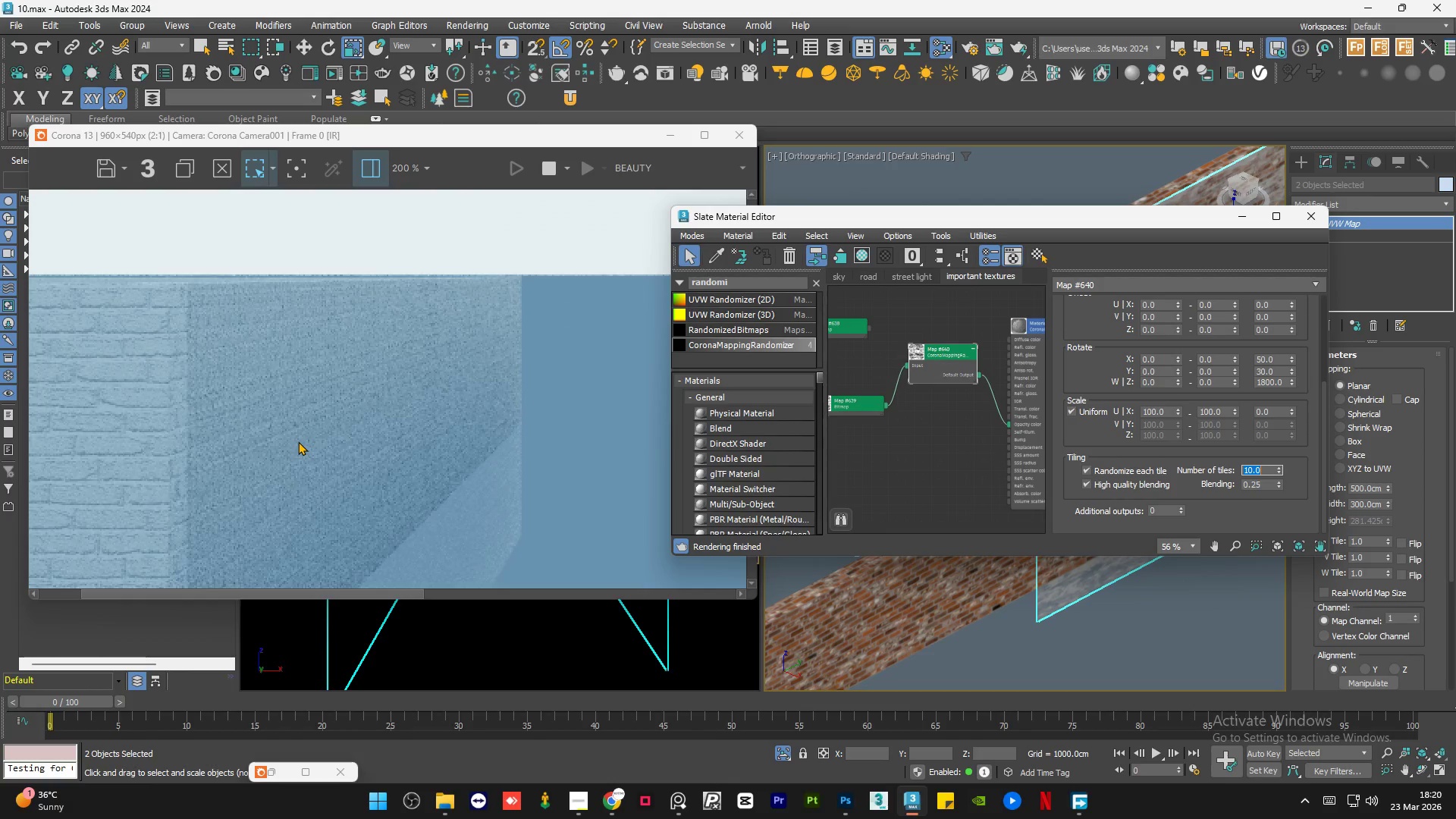 
key(Numpad1)
 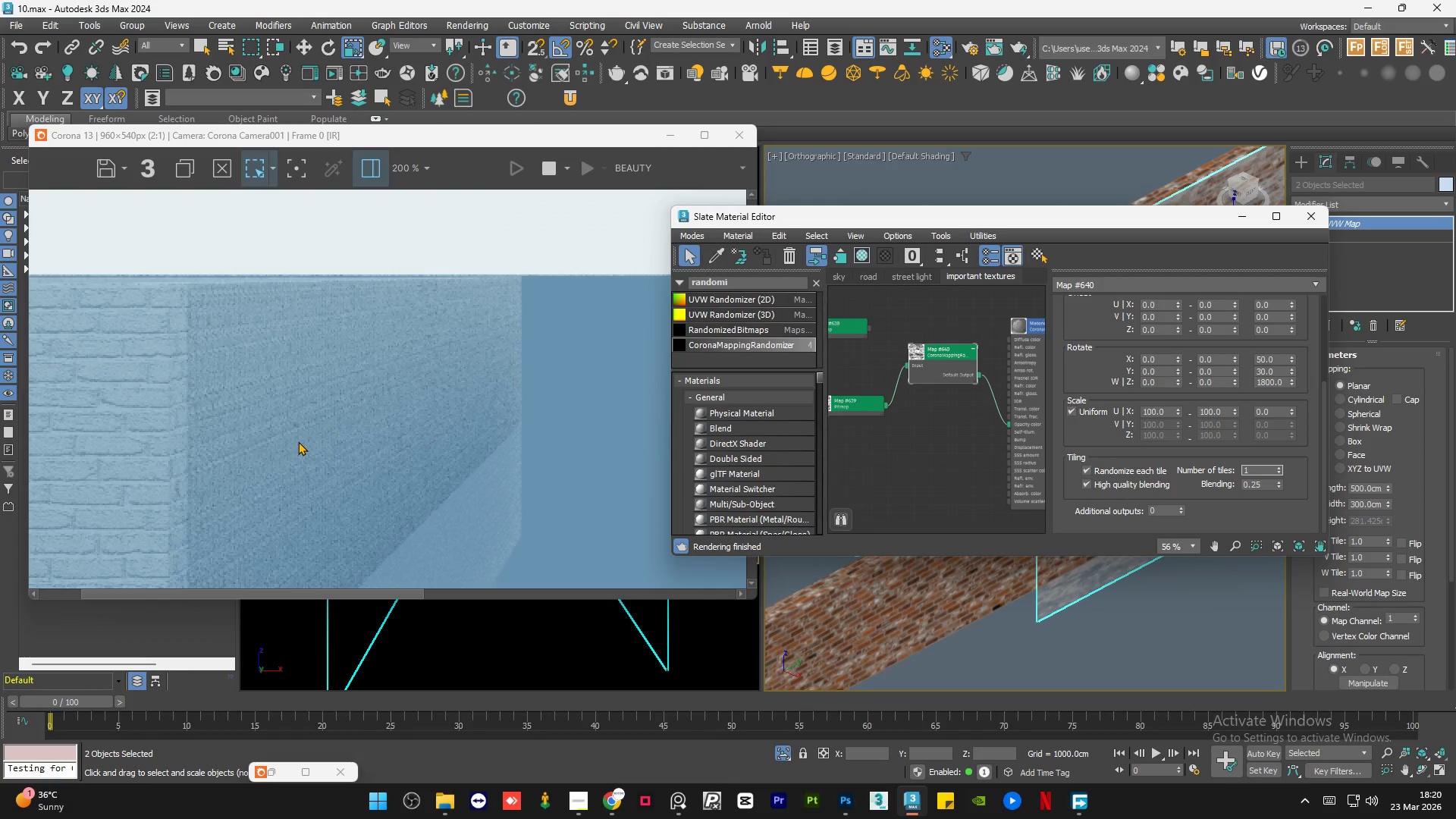 
key(NumpadEnter)
 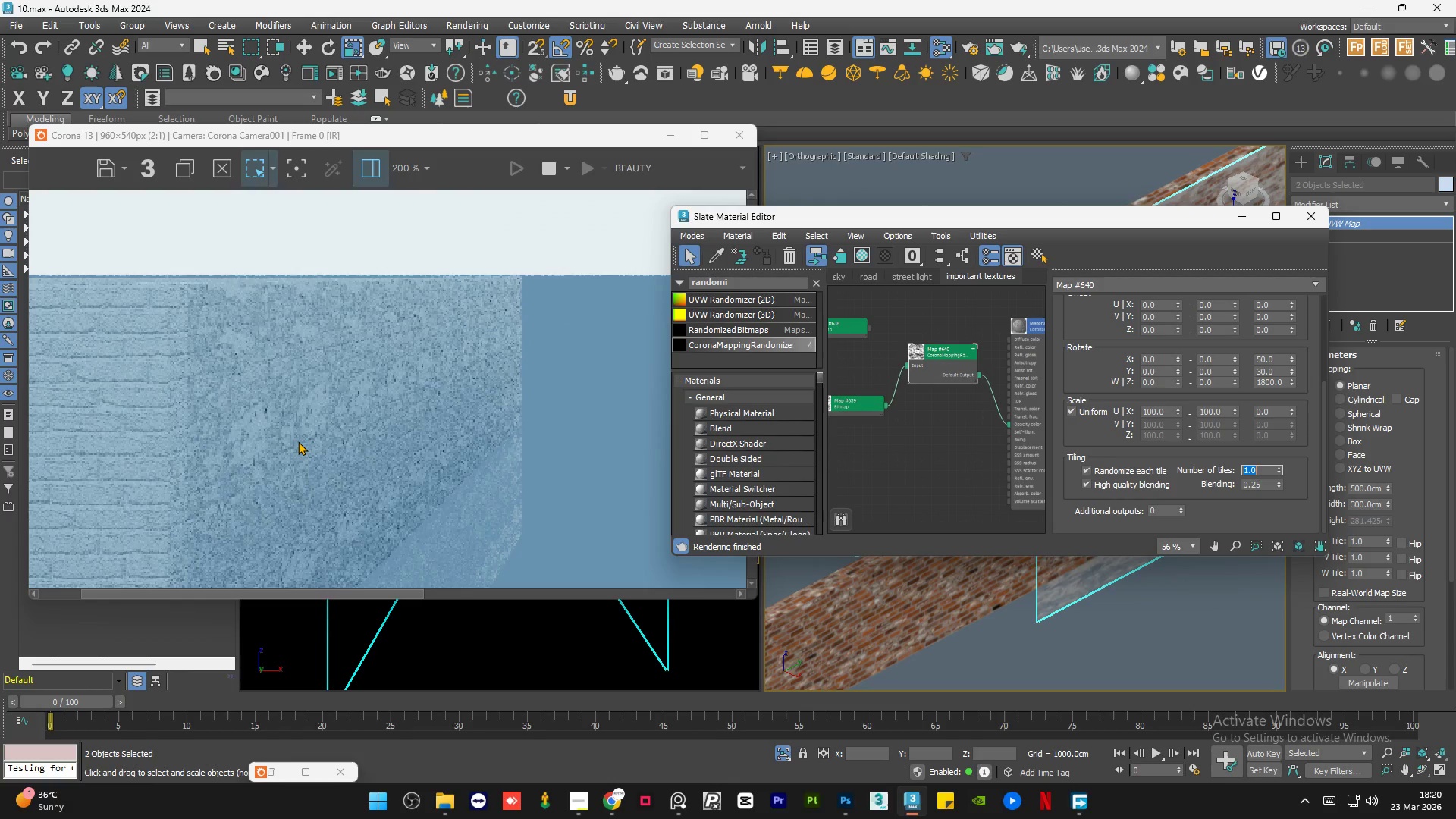 
key(Numpad2)
 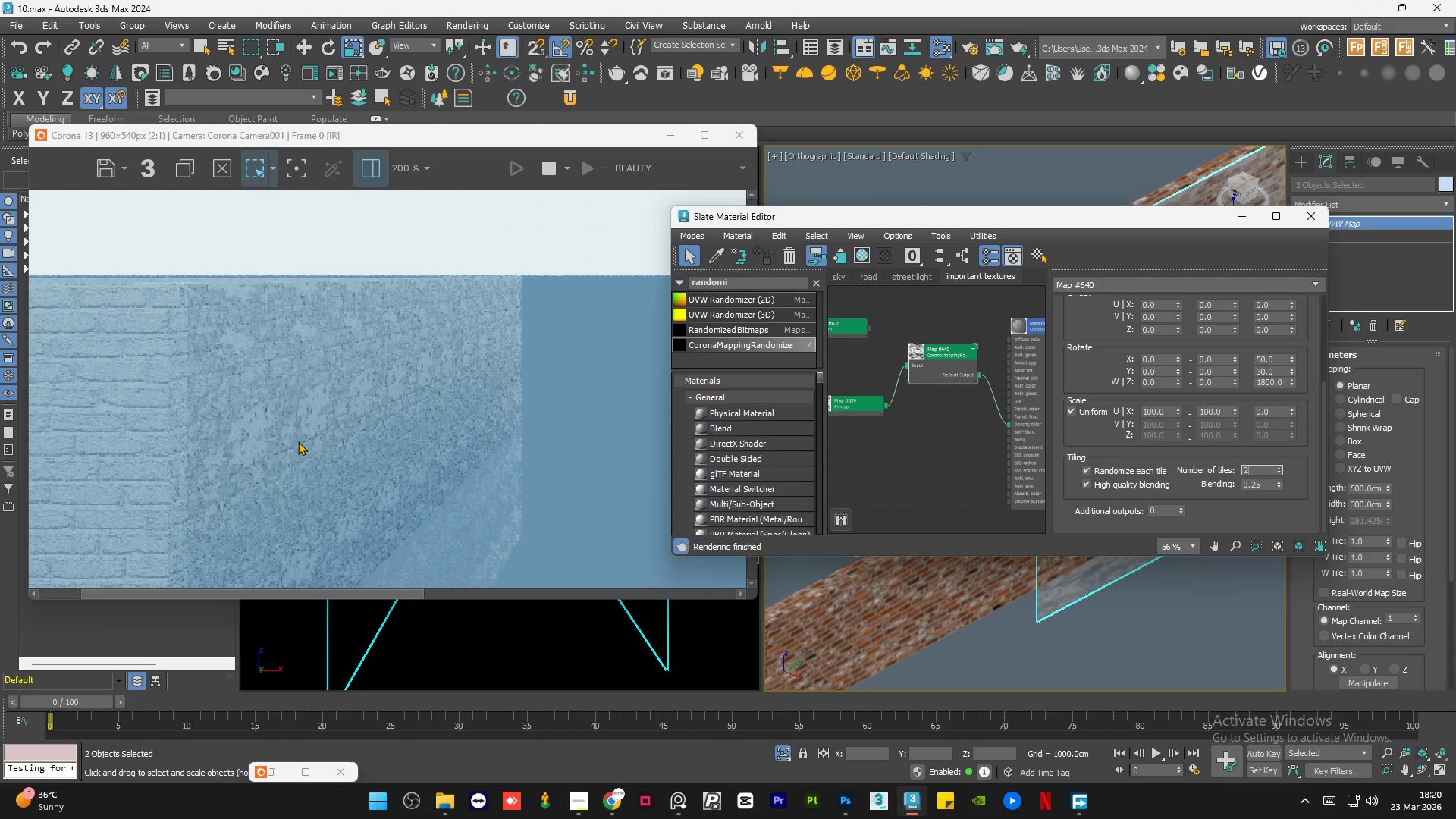 
key(NumpadEnter)
 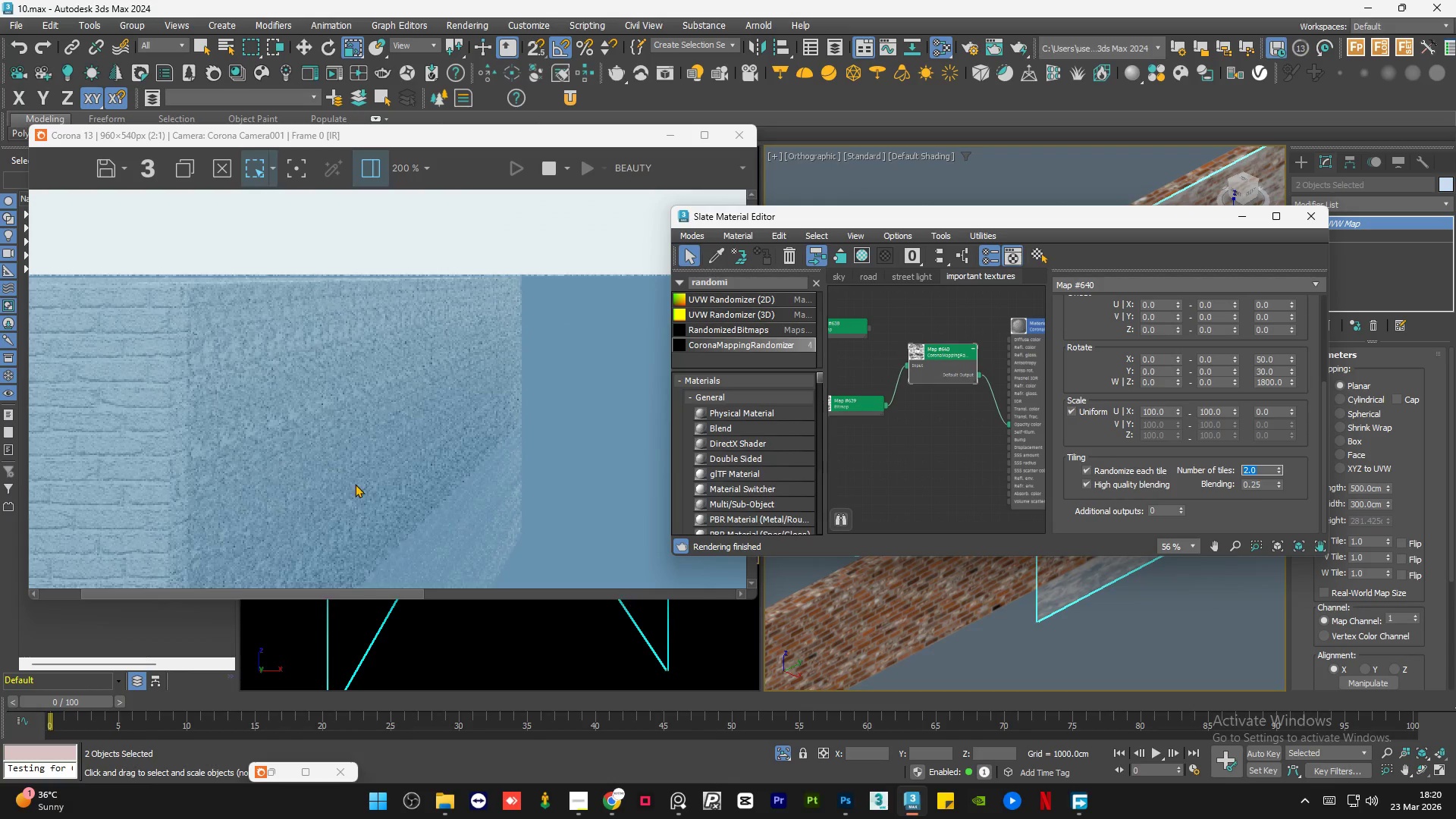 
scroll: coordinate [278, 291], scroll_direction: down, amount: 1.0
 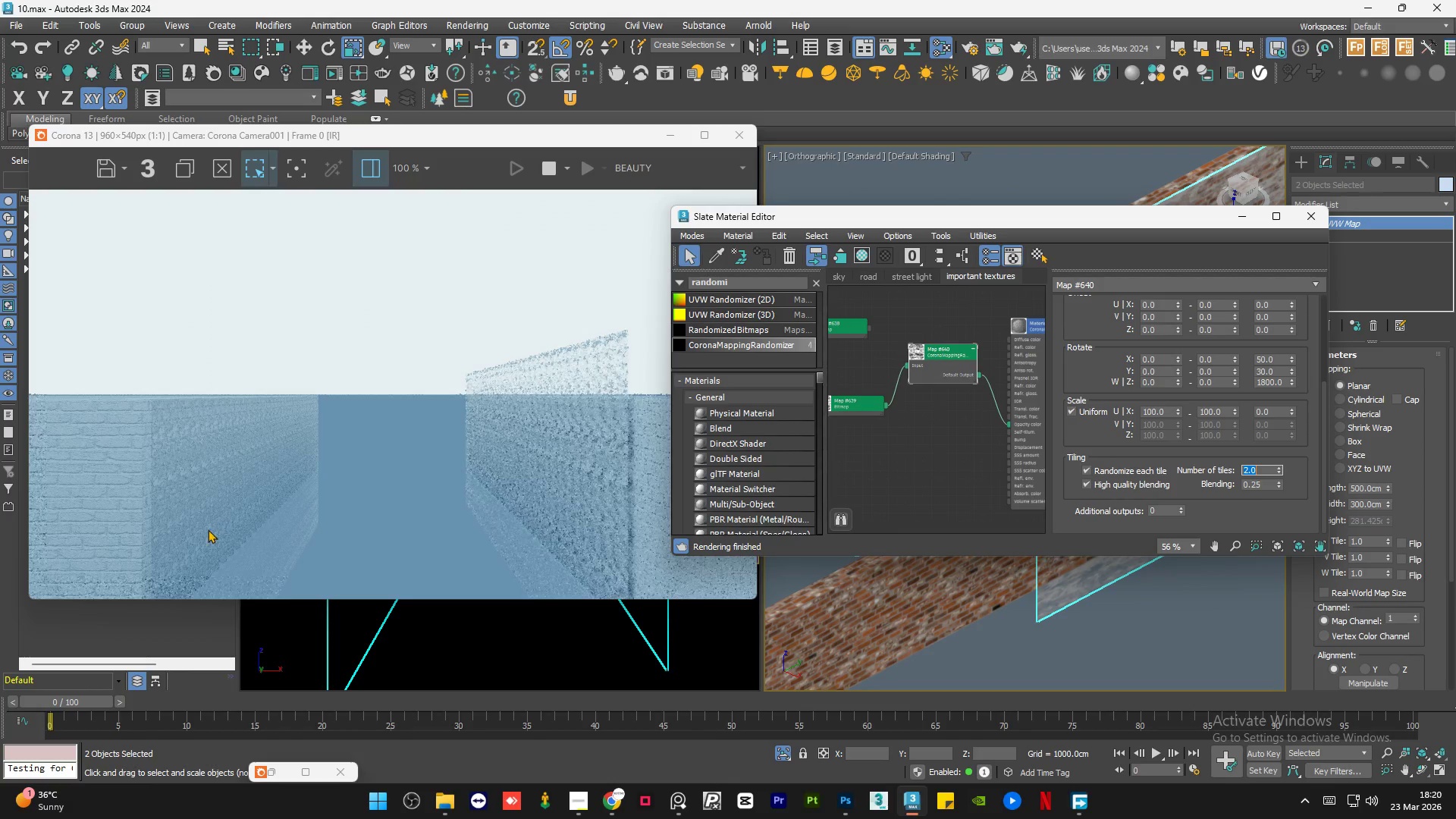 
scroll: coordinate [205, 539], scroll_direction: up, amount: 1.0
 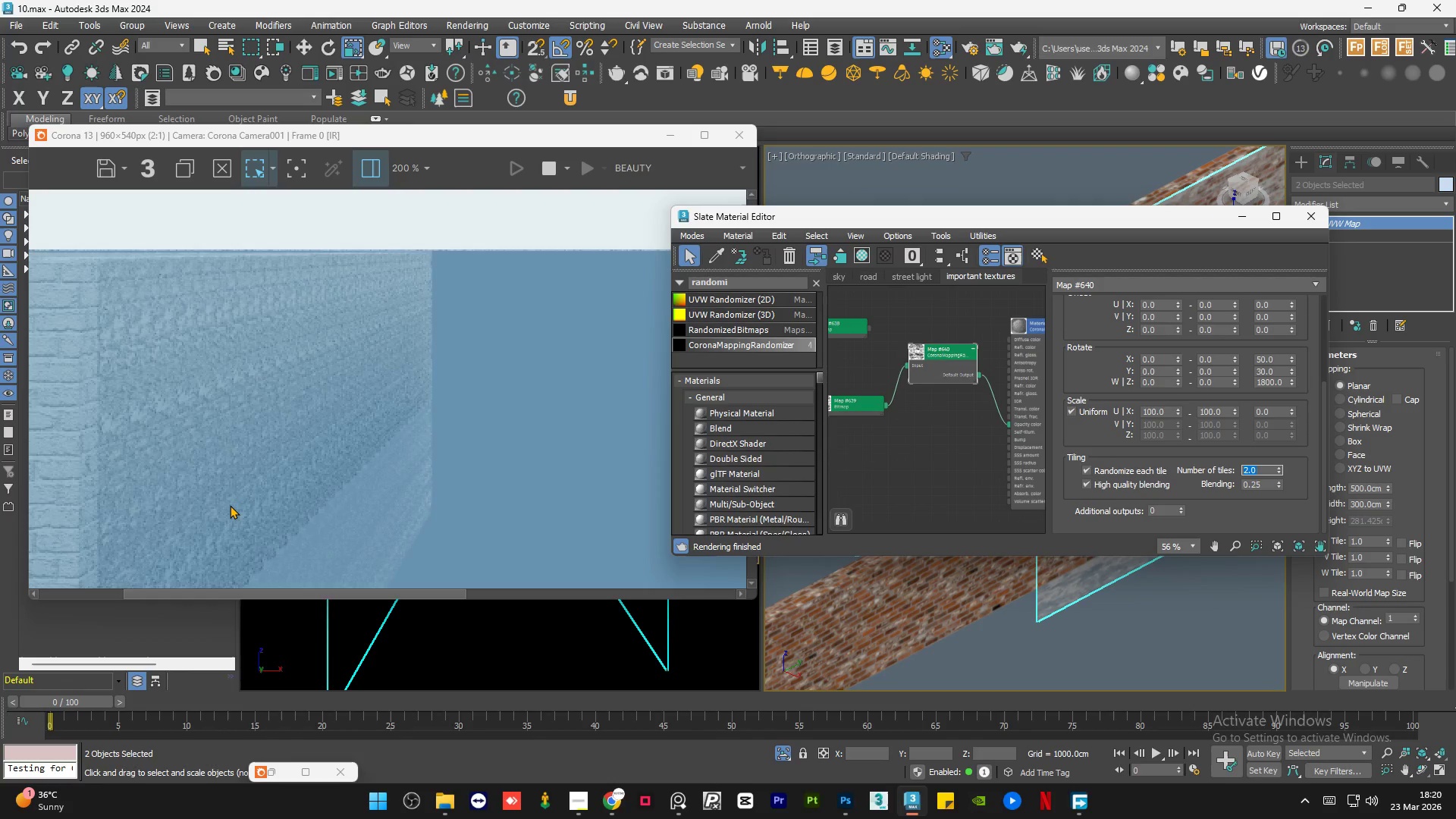 
key(Numpad3)
 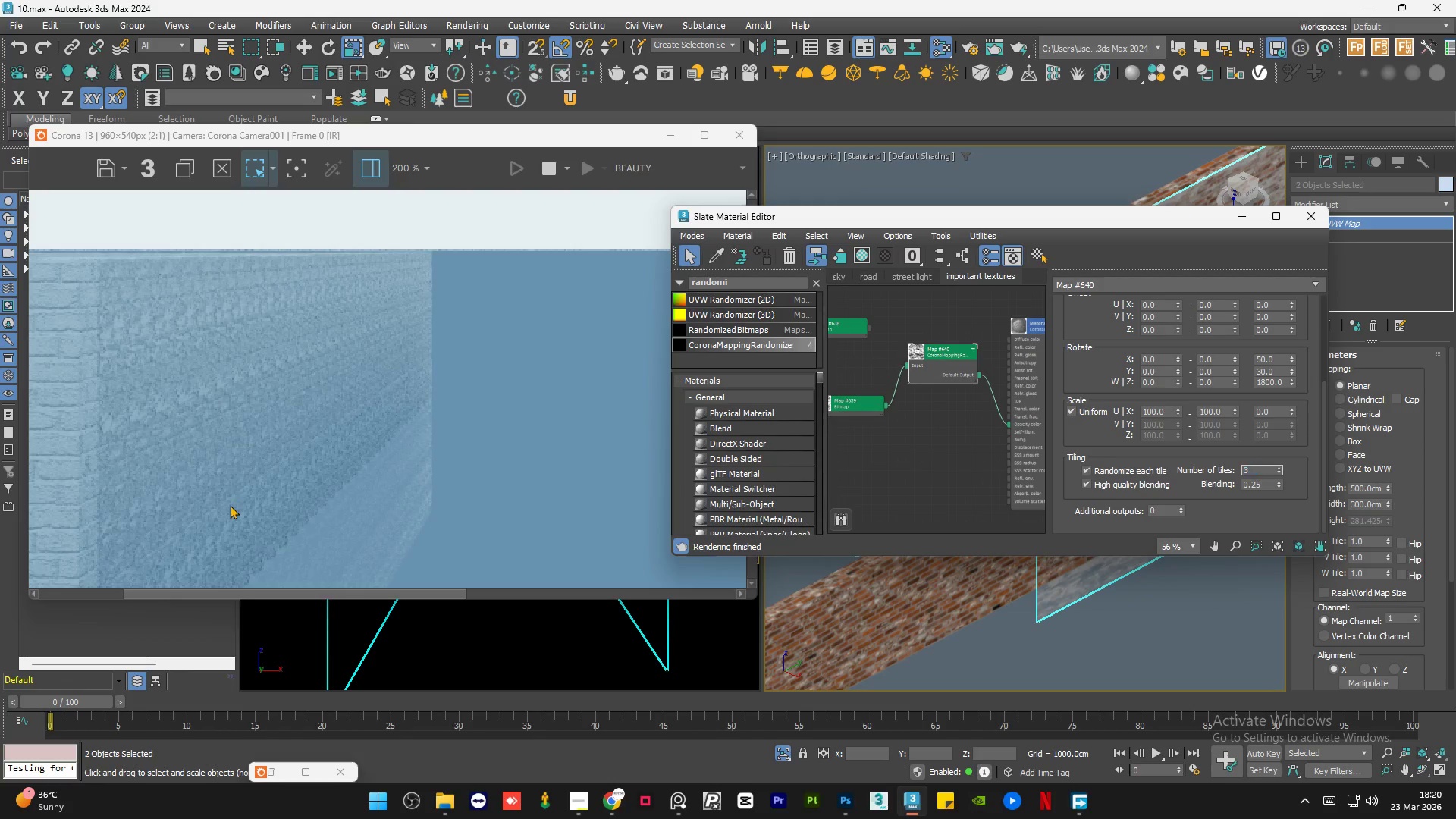 
key(NumpadEnter)
 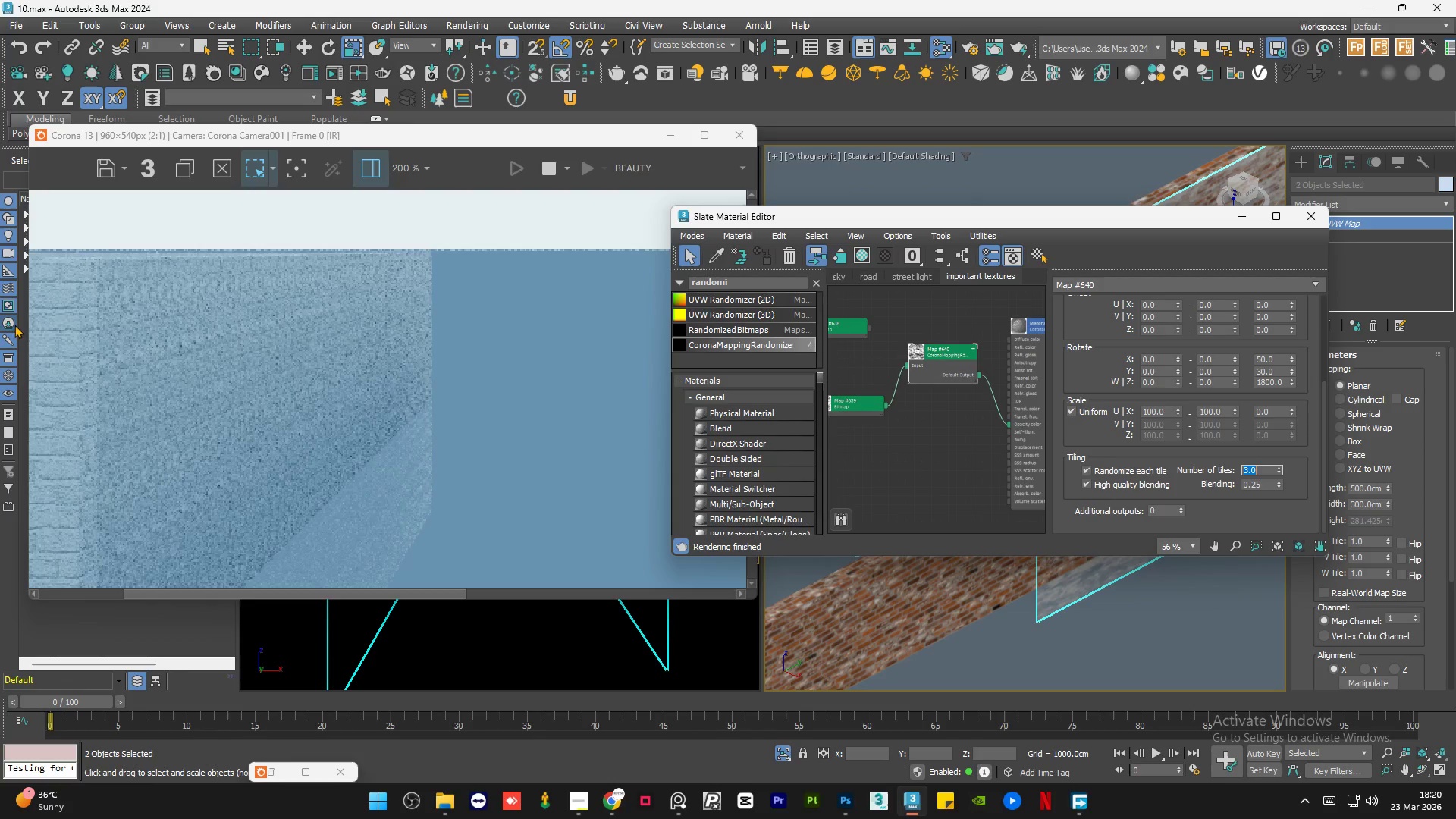 
key(Numpad0)
 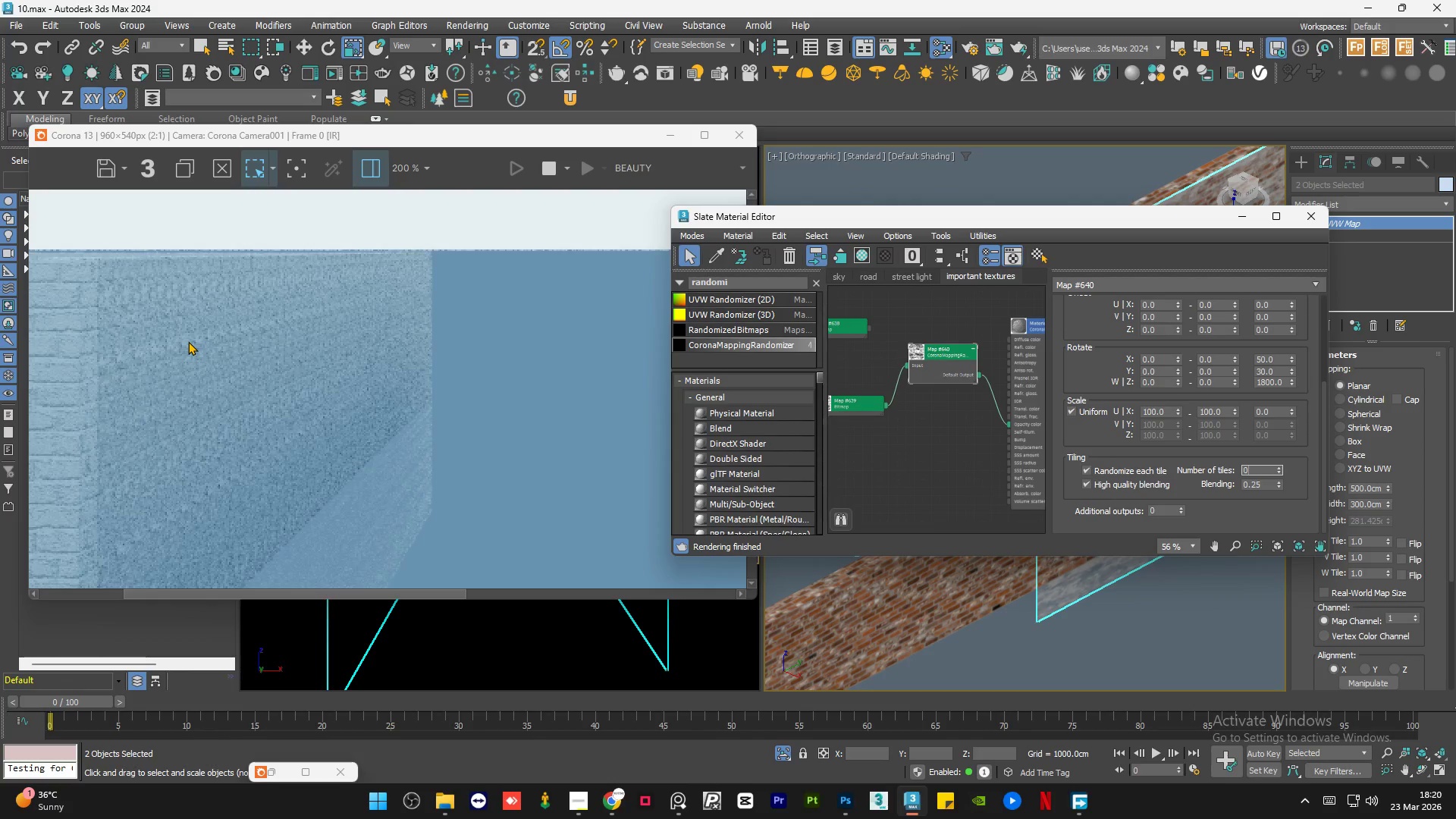 
key(NumpadEnter)
 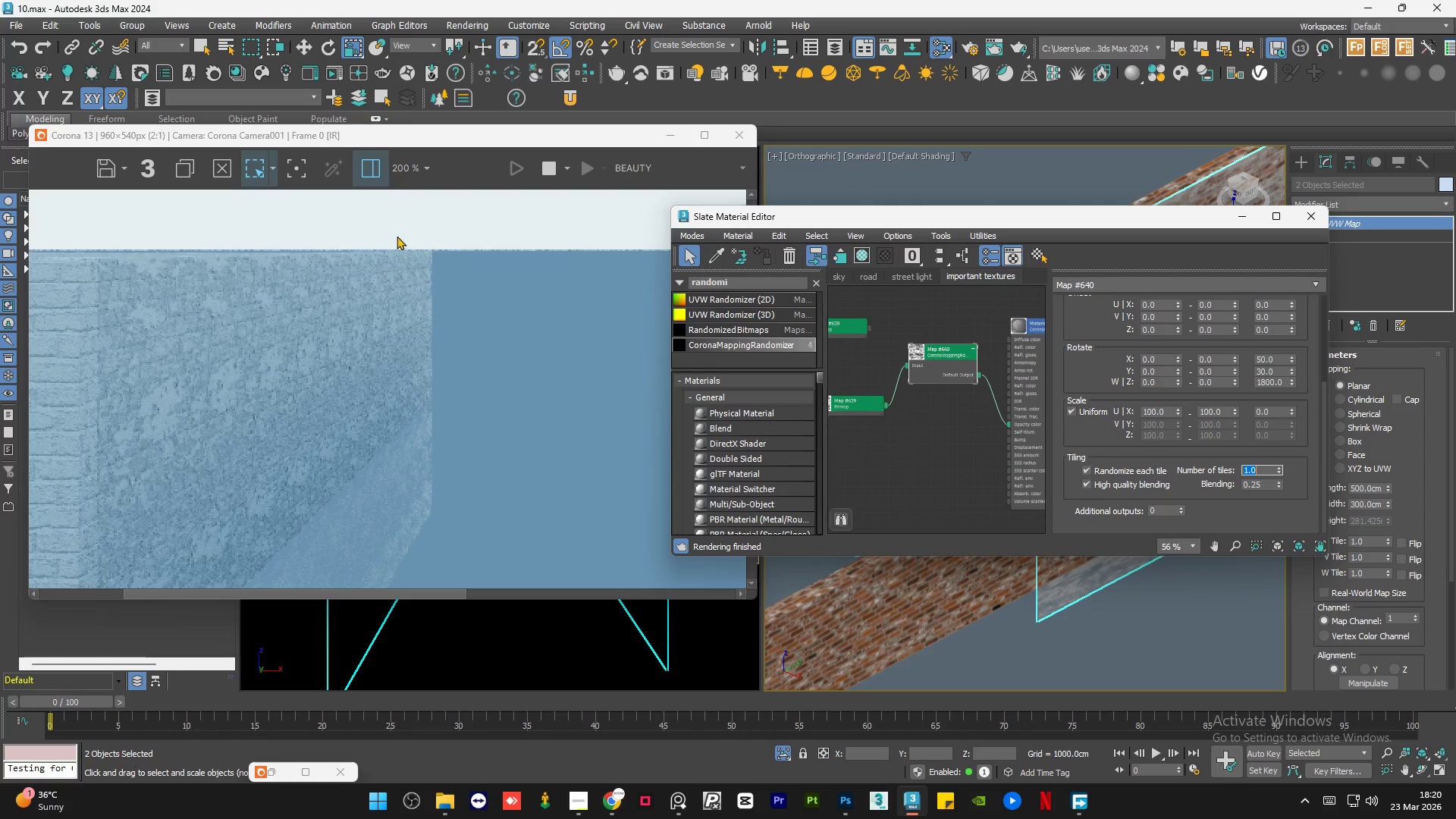 
scroll: coordinate [238, 305], scroll_direction: down, amount: 1.0
 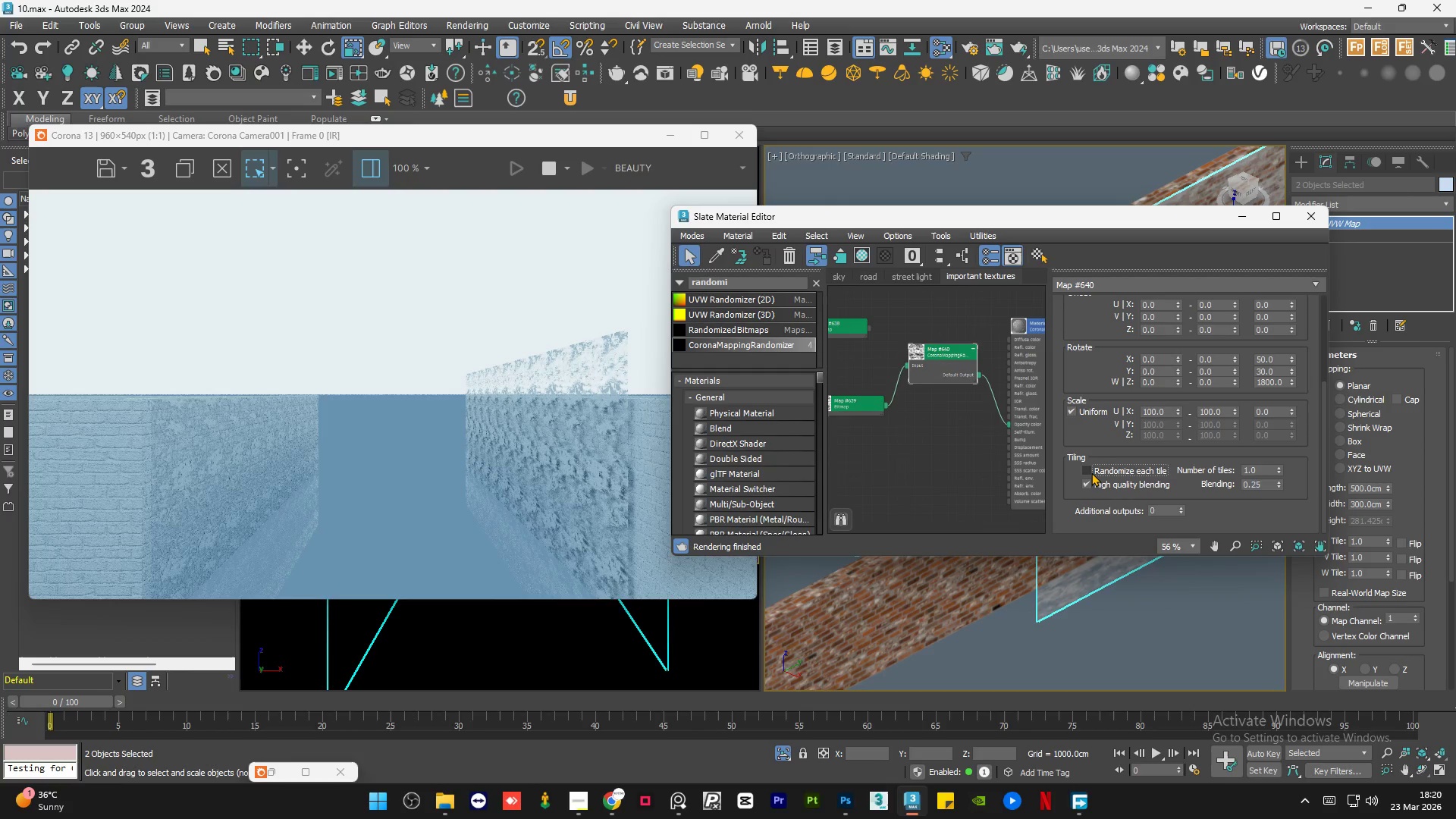 
wait(5.66)
 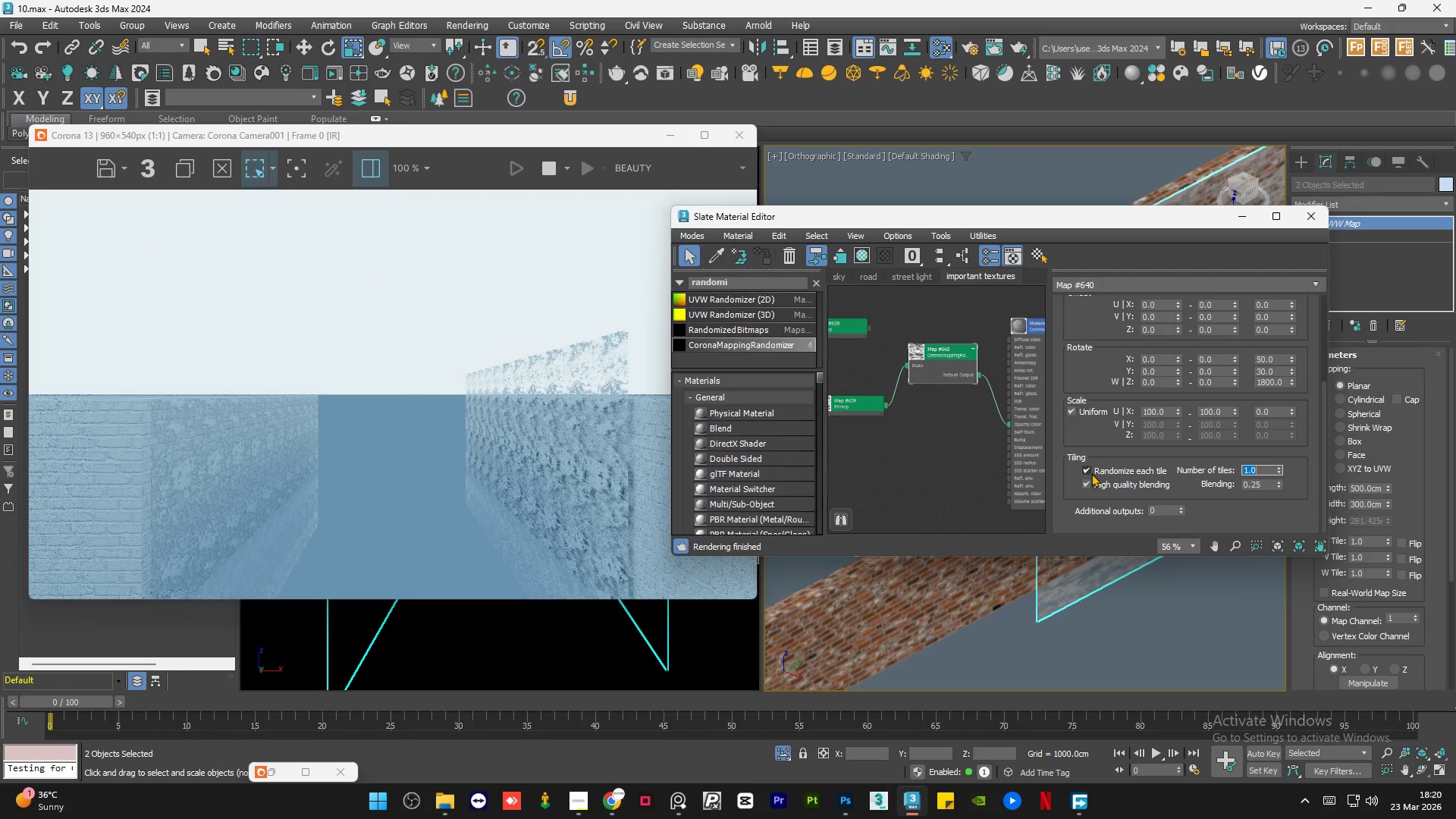 
double_click([1260, 472])
 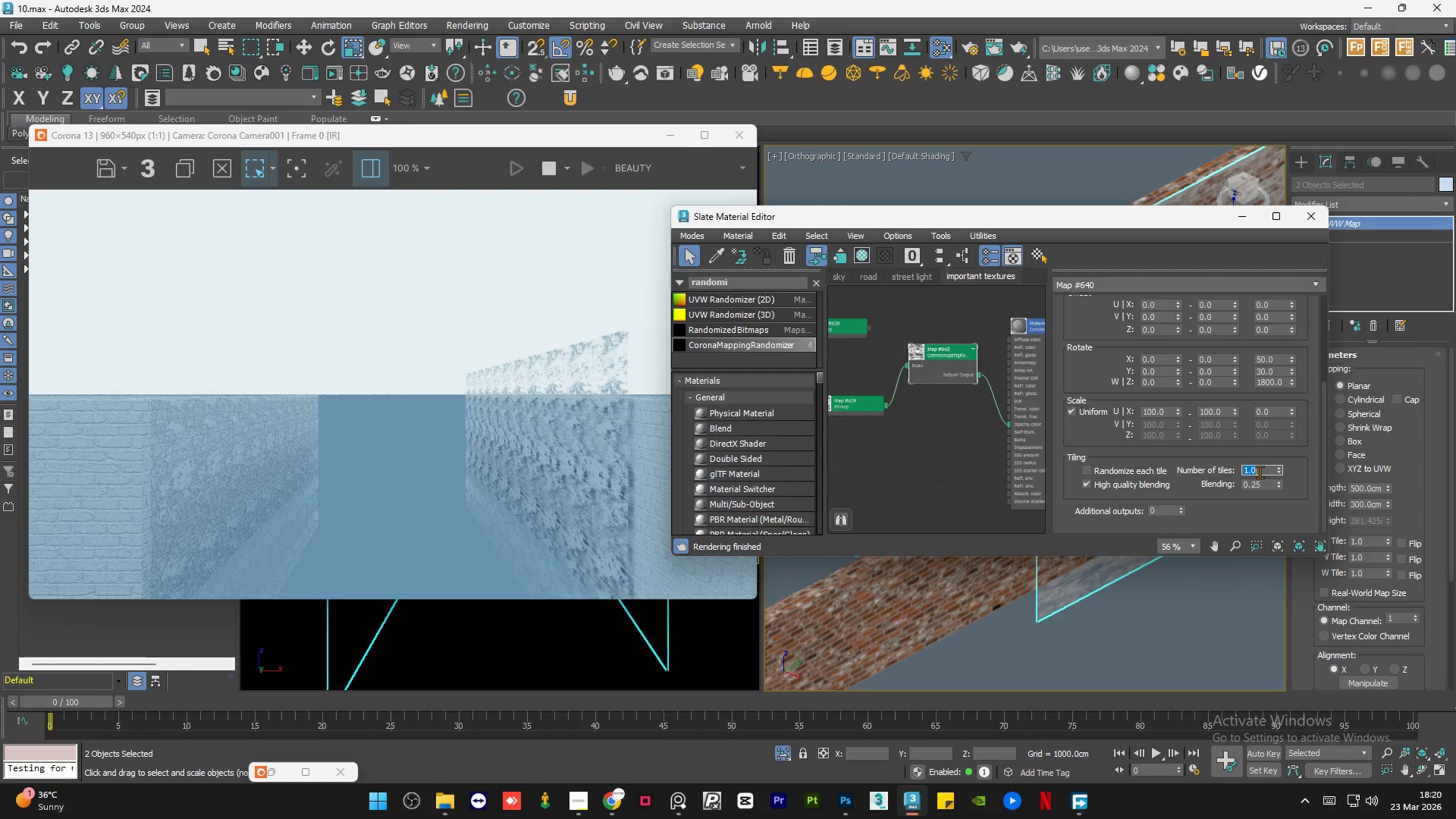 
key(Numpad1)
 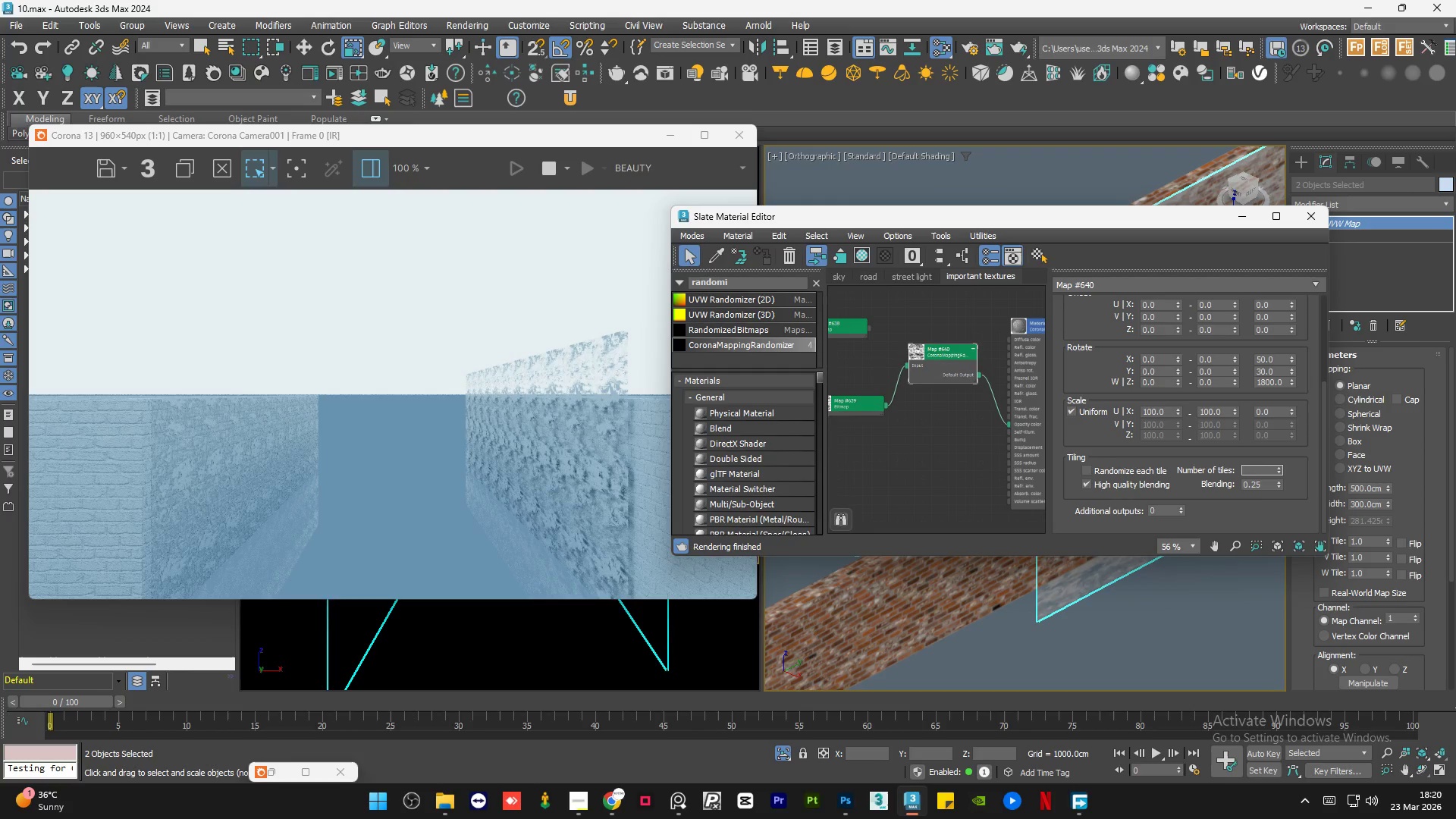 
key(Numpad0)
 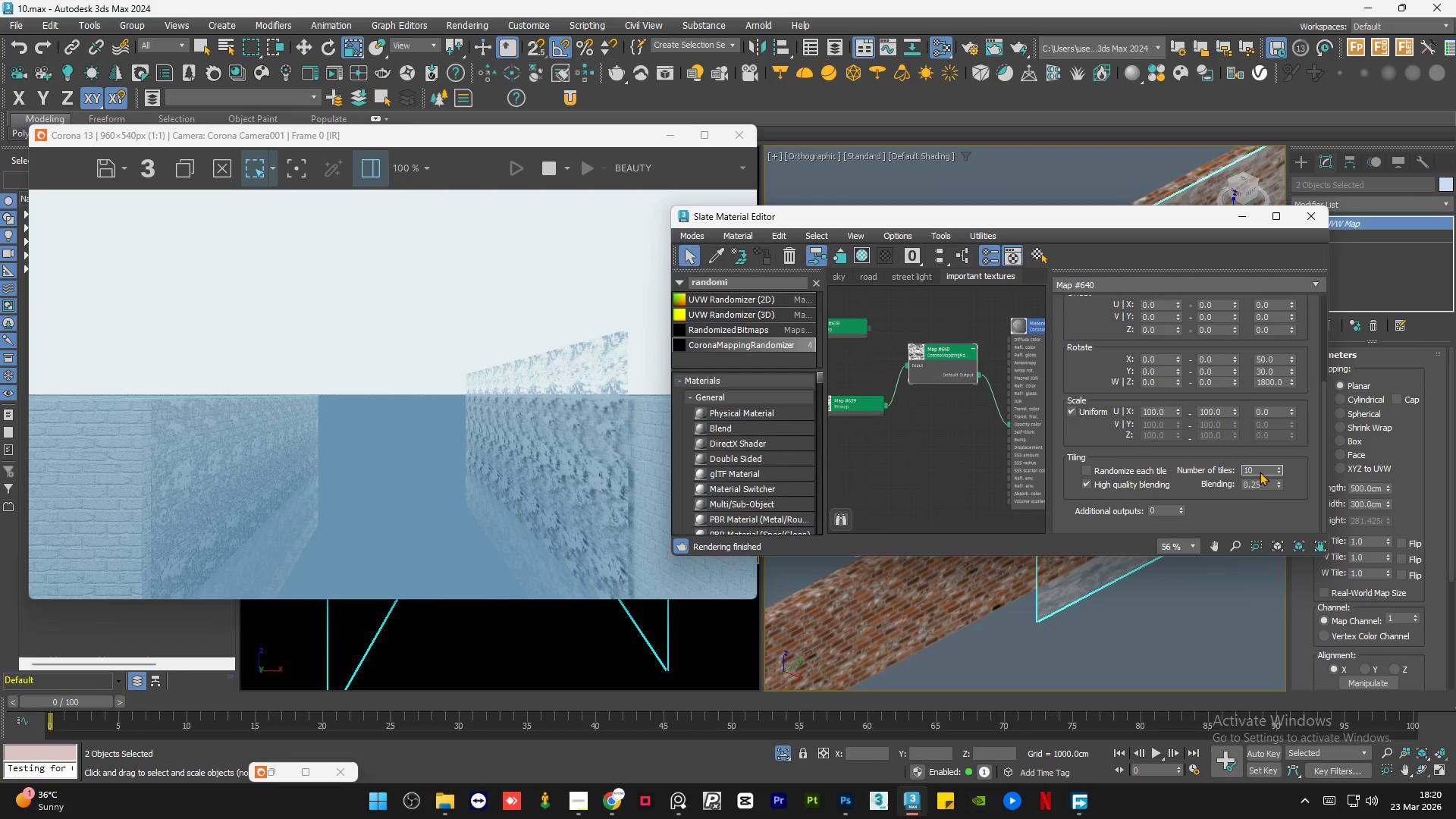 
key(NumpadEnter)
 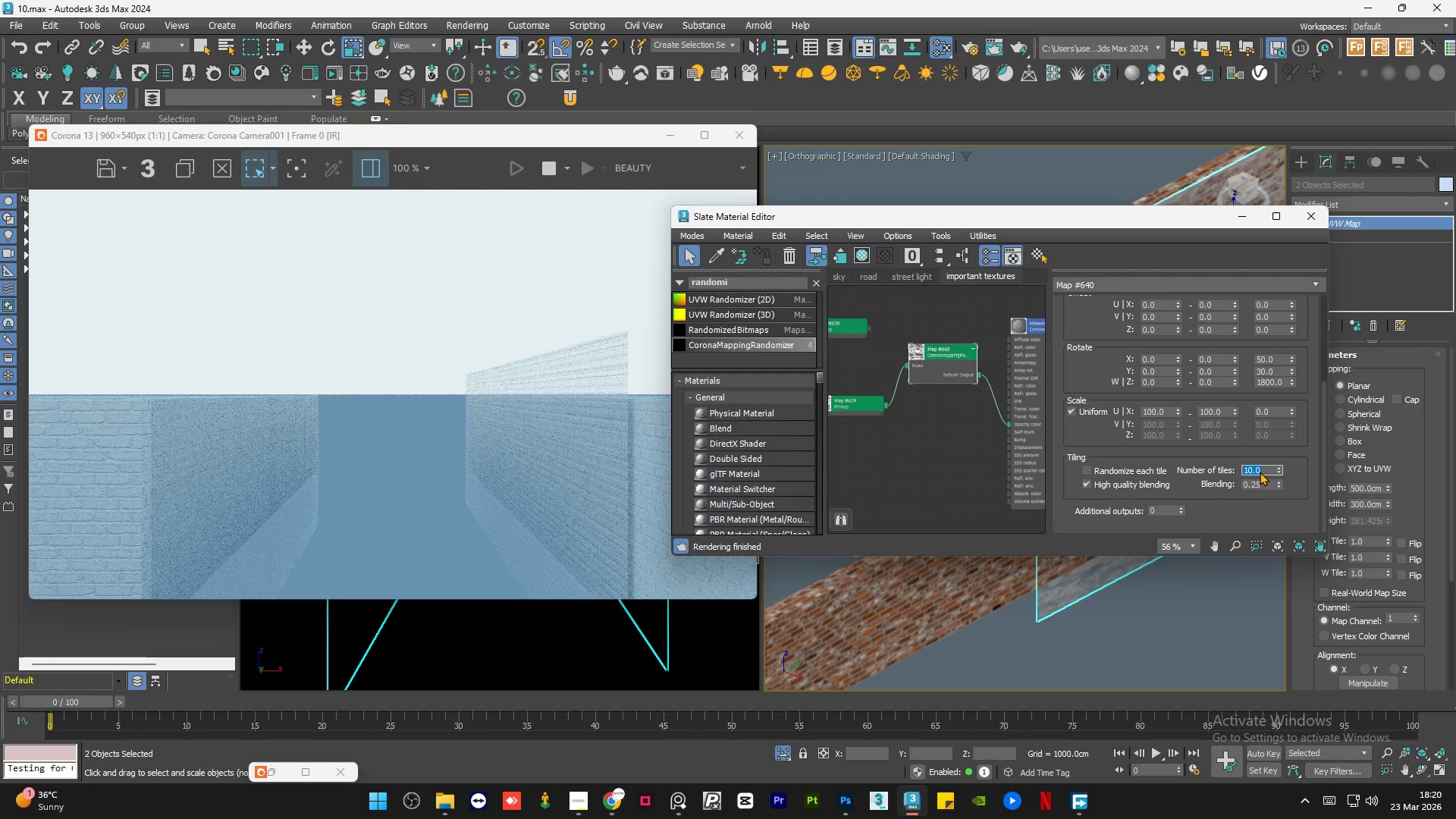 
key(Numpad3)
 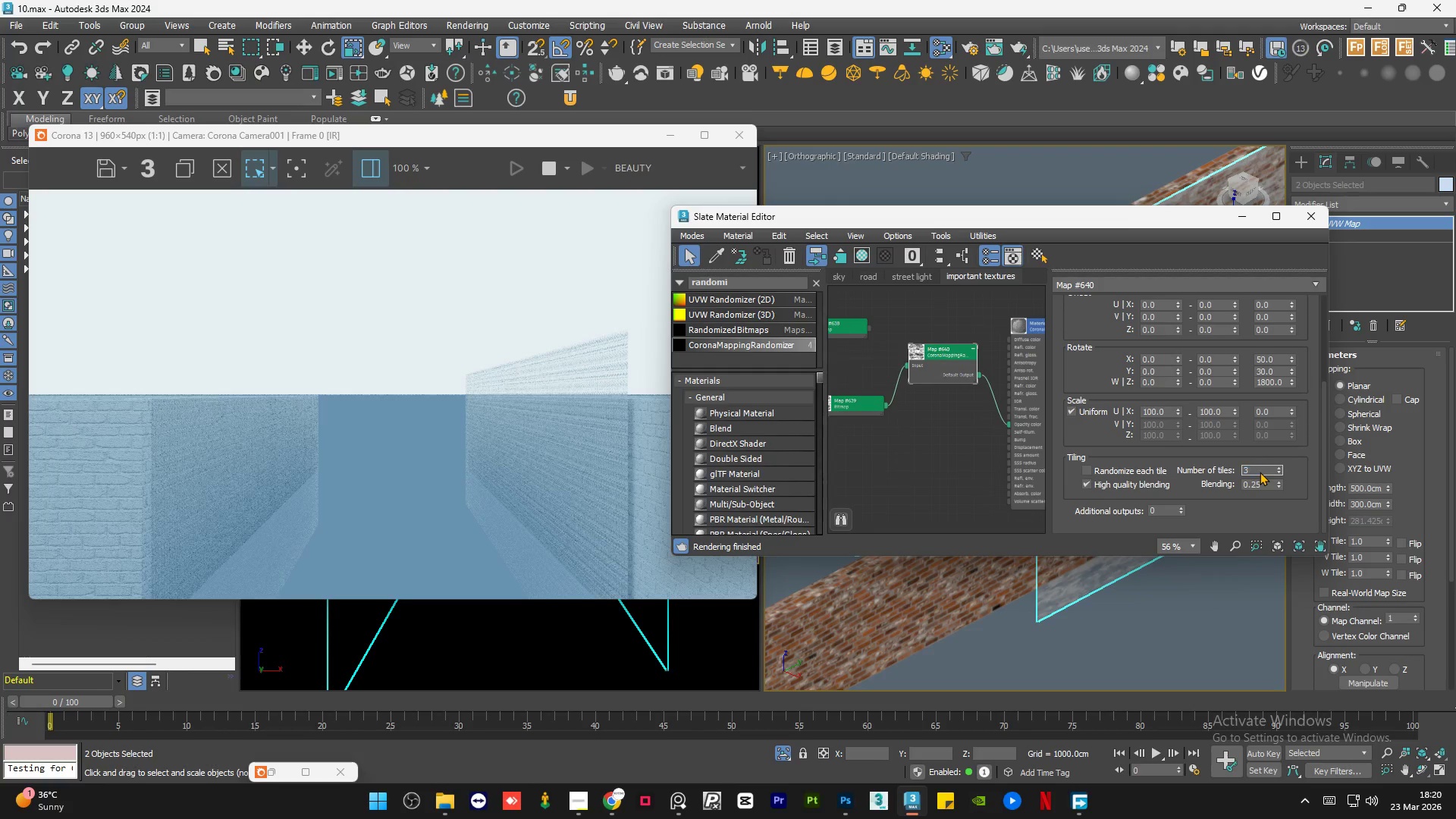 
key(NumpadEnter)
 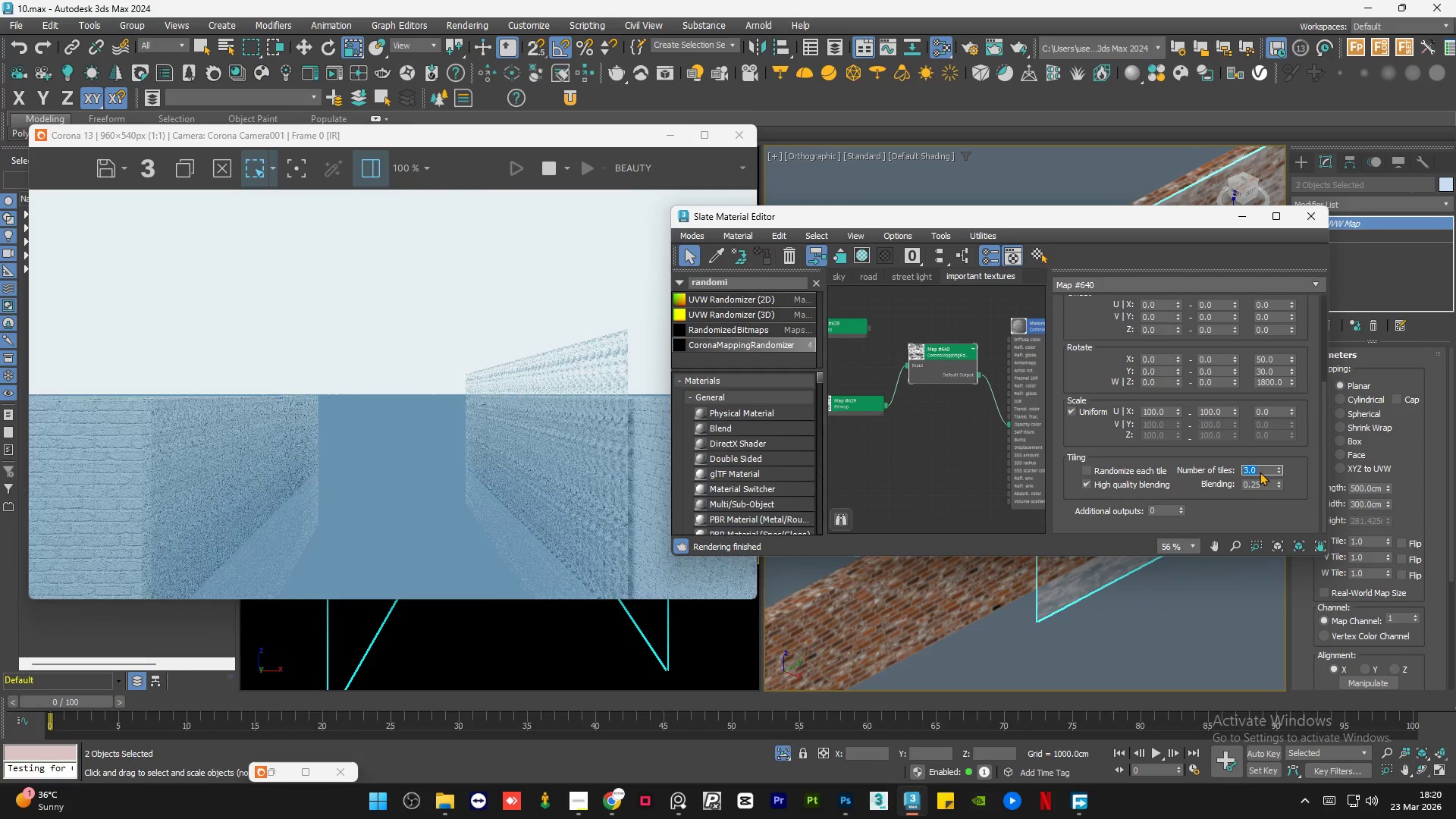 
key(Numpad2)
 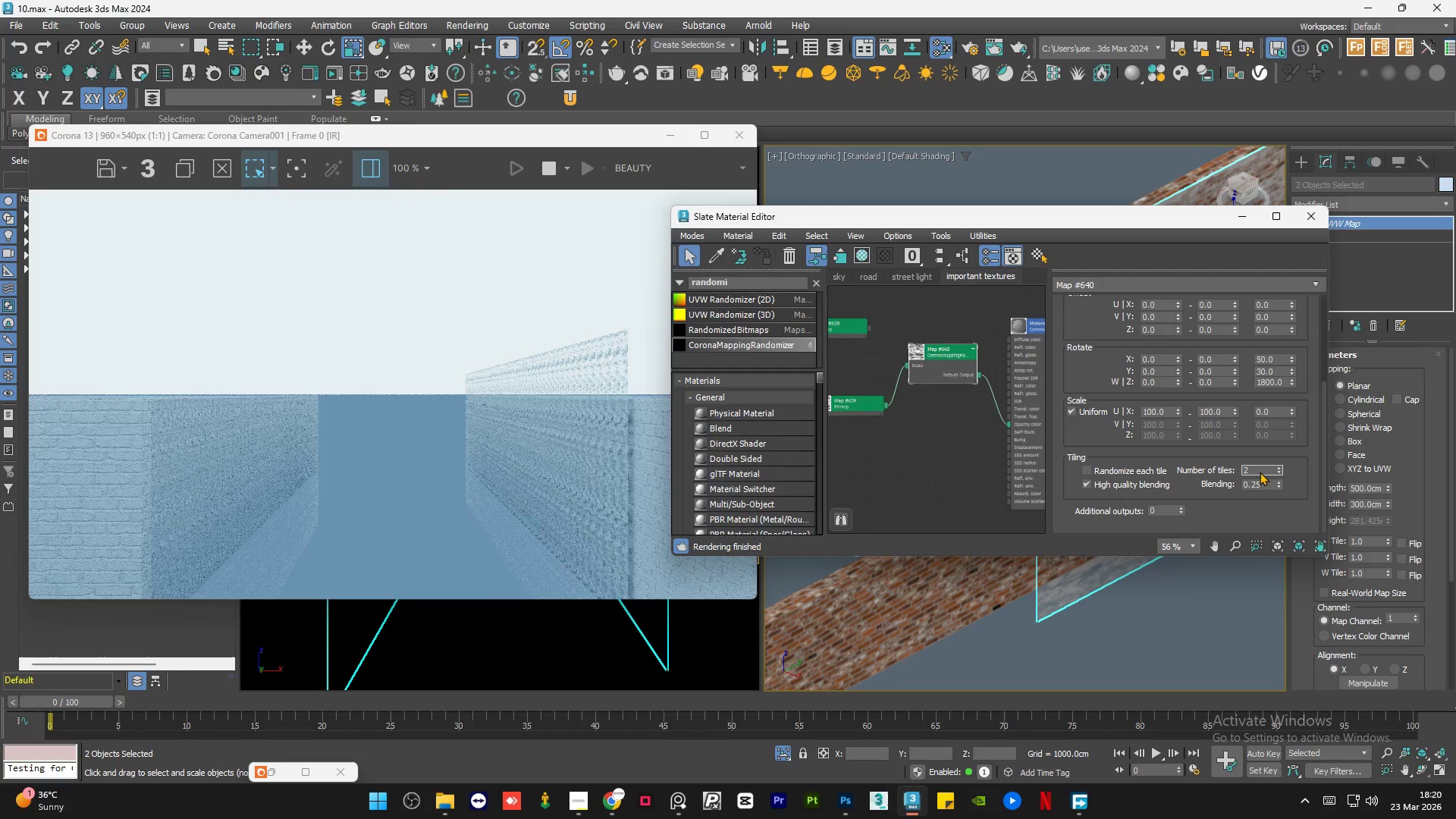 
key(NumpadEnter)
 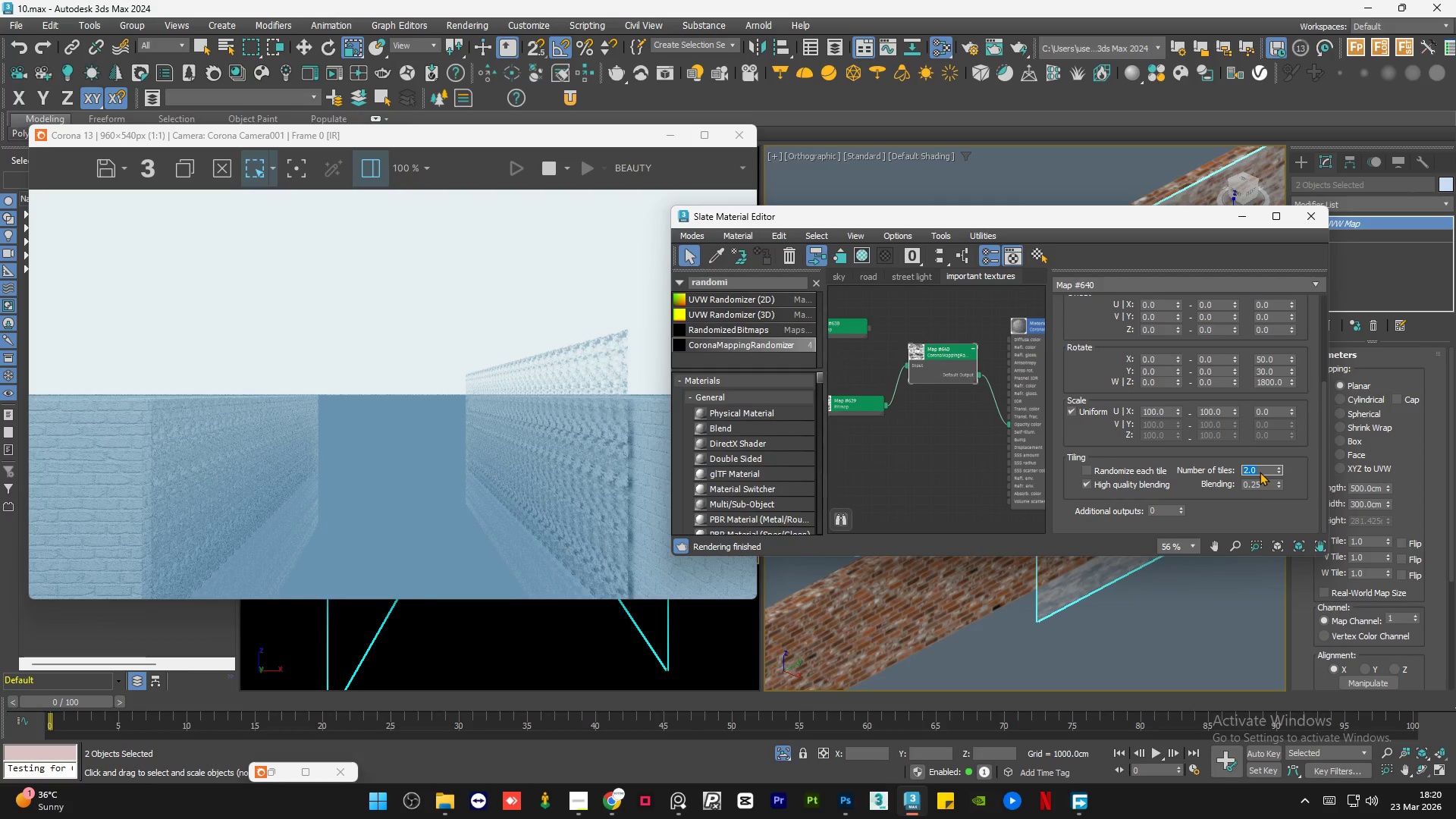 
wait(6.97)
 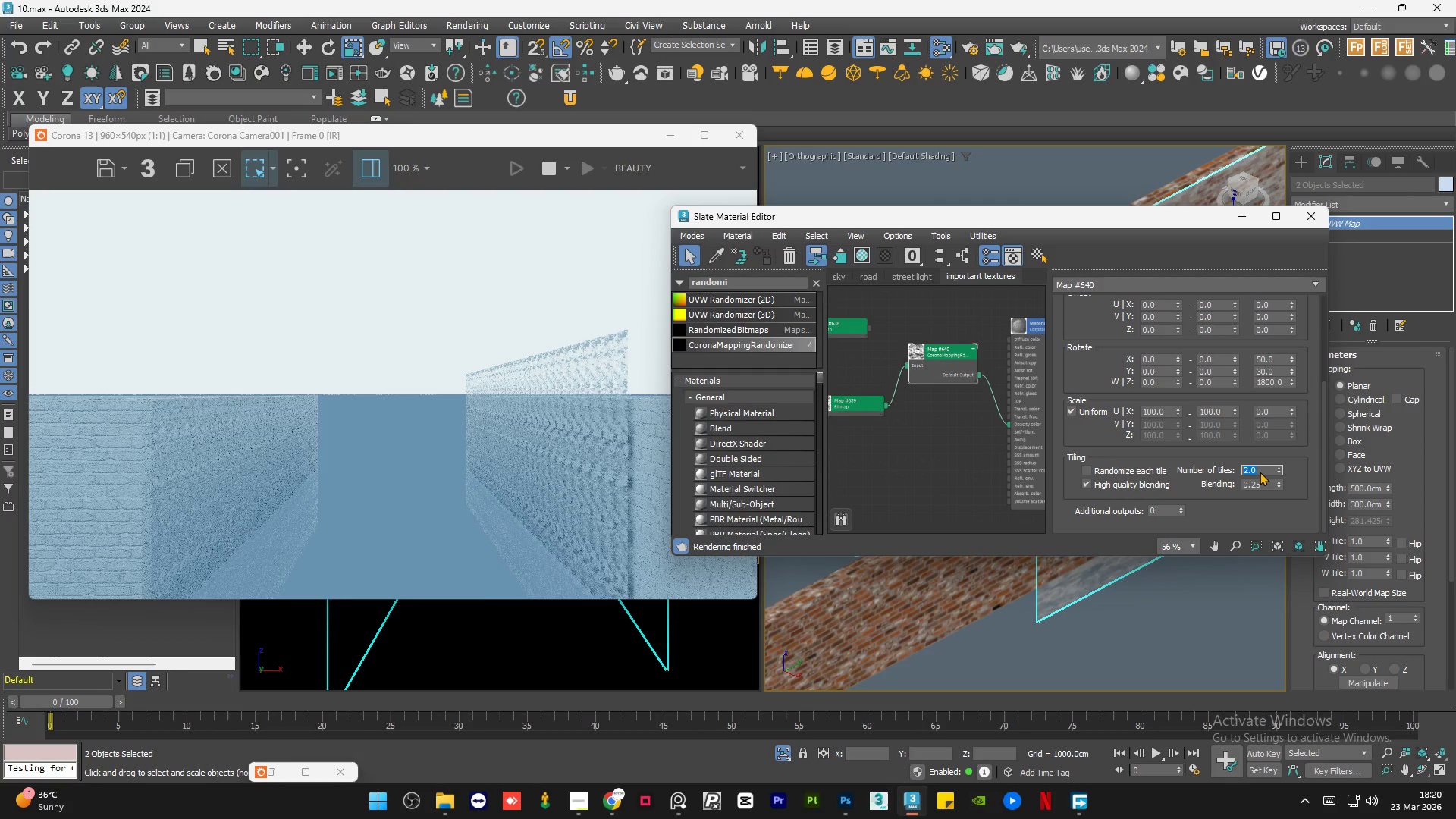 
key(Numpad0)
 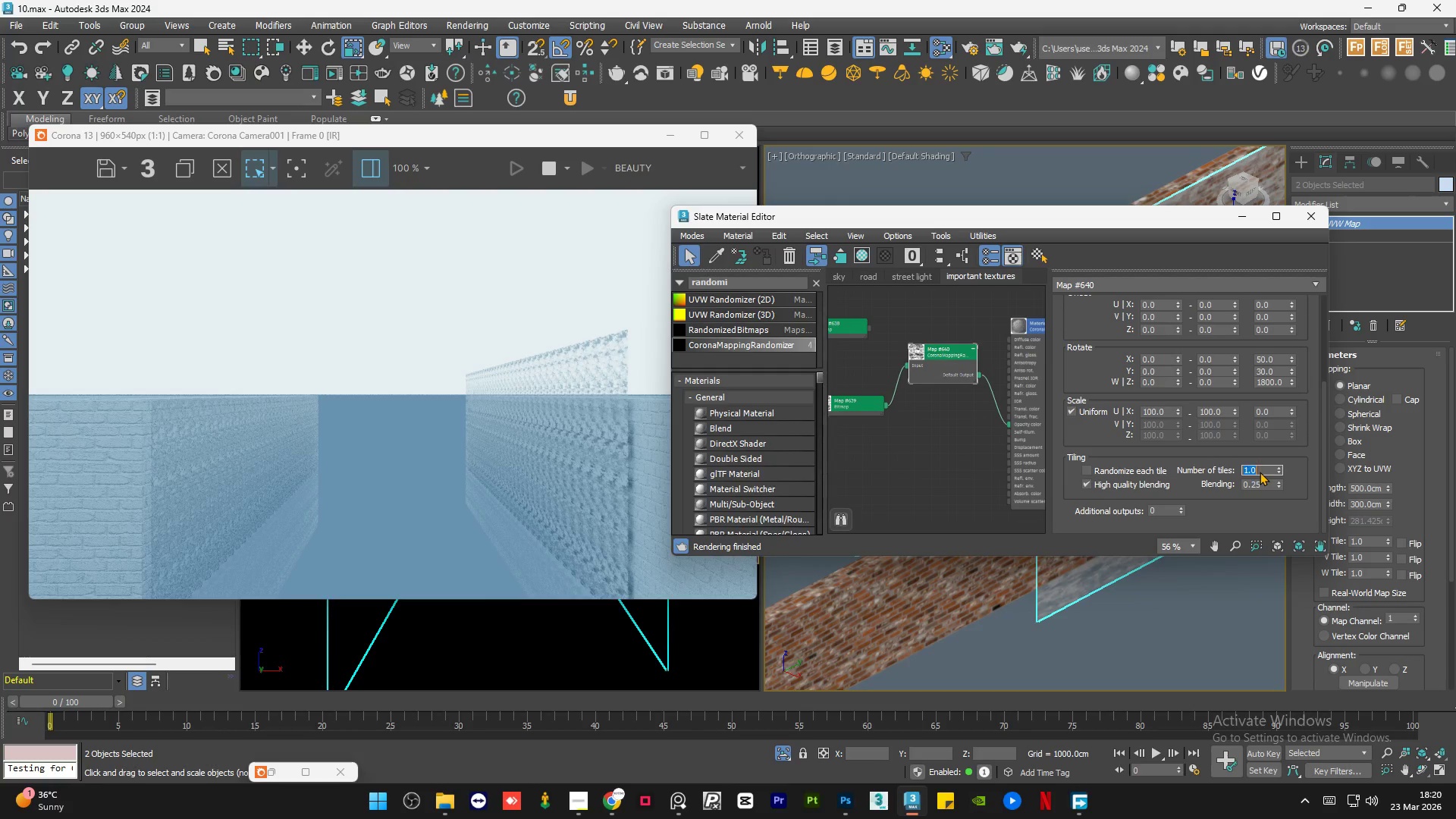 
key(NumpadEnter)
 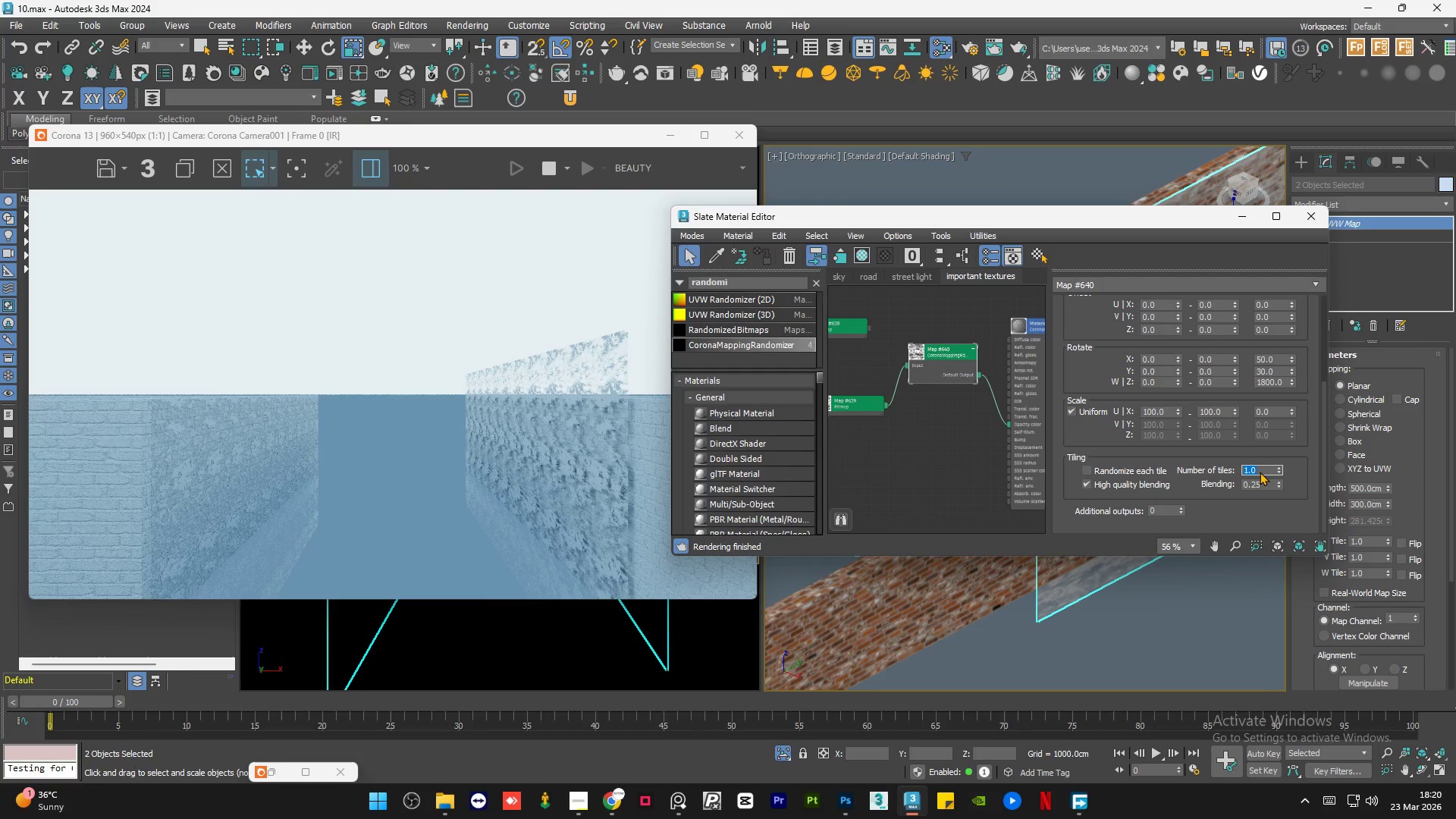 
wait(8.76)
 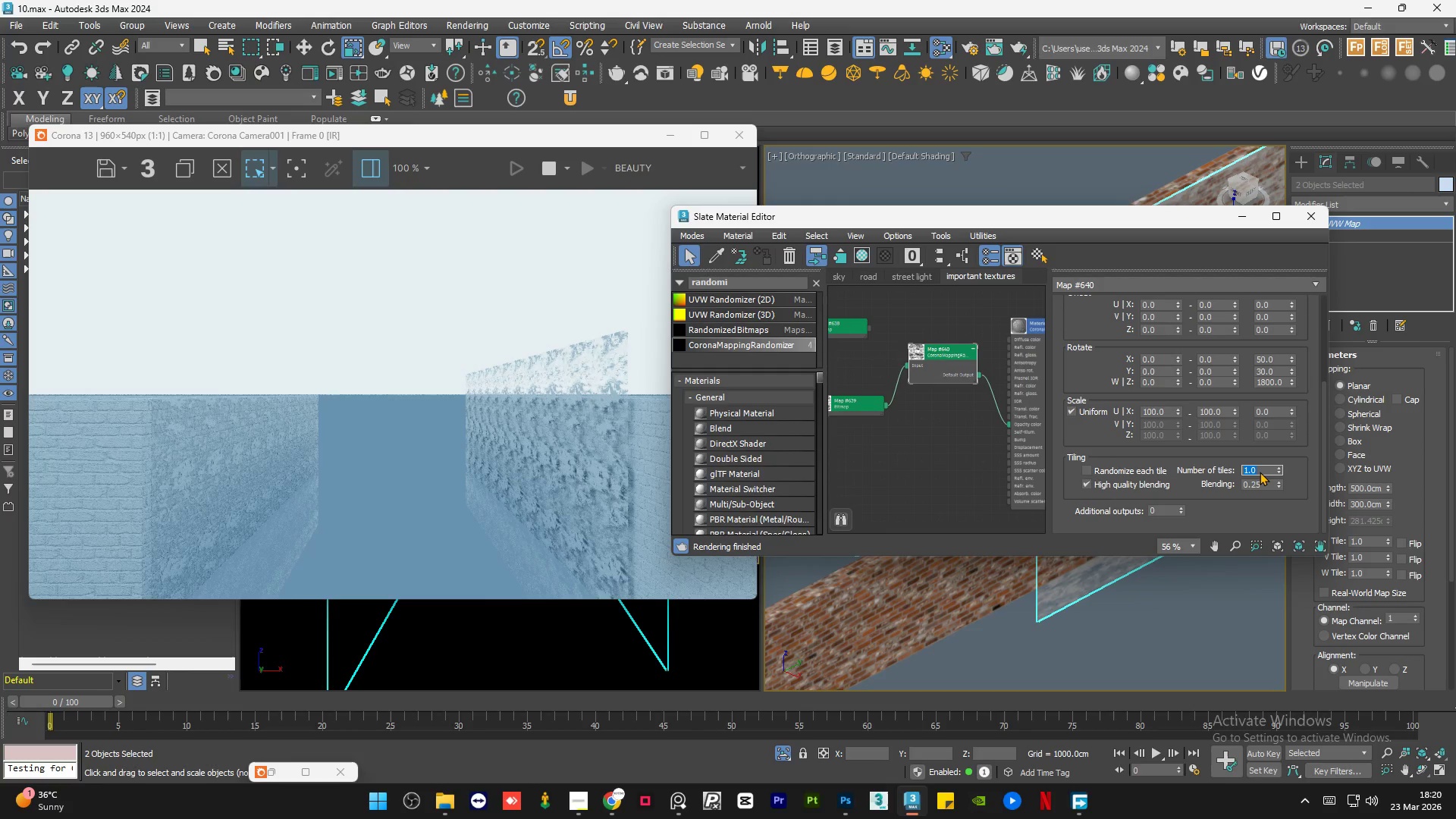 
key(Numpad1)
 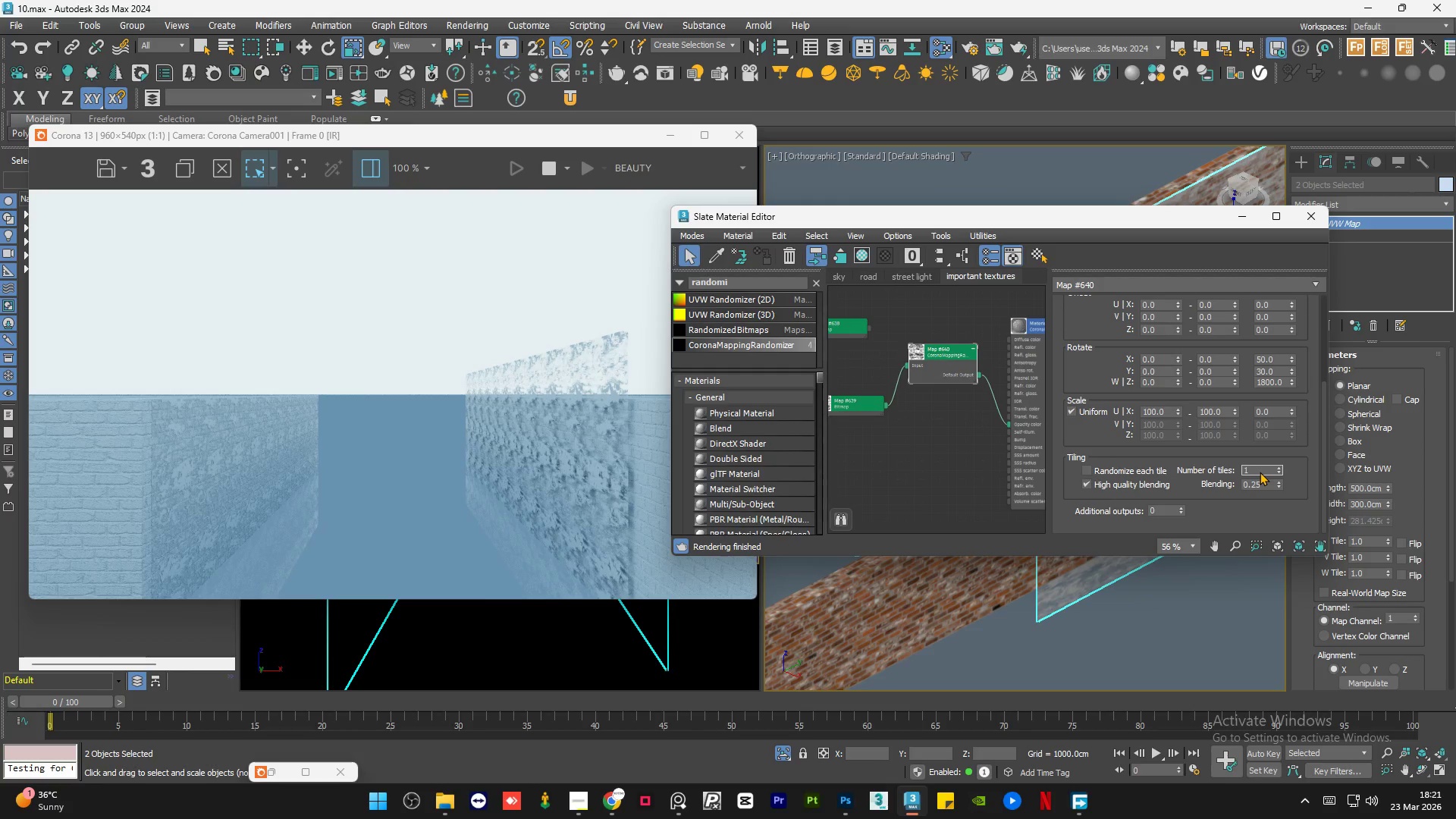 
key(Numpad0)
 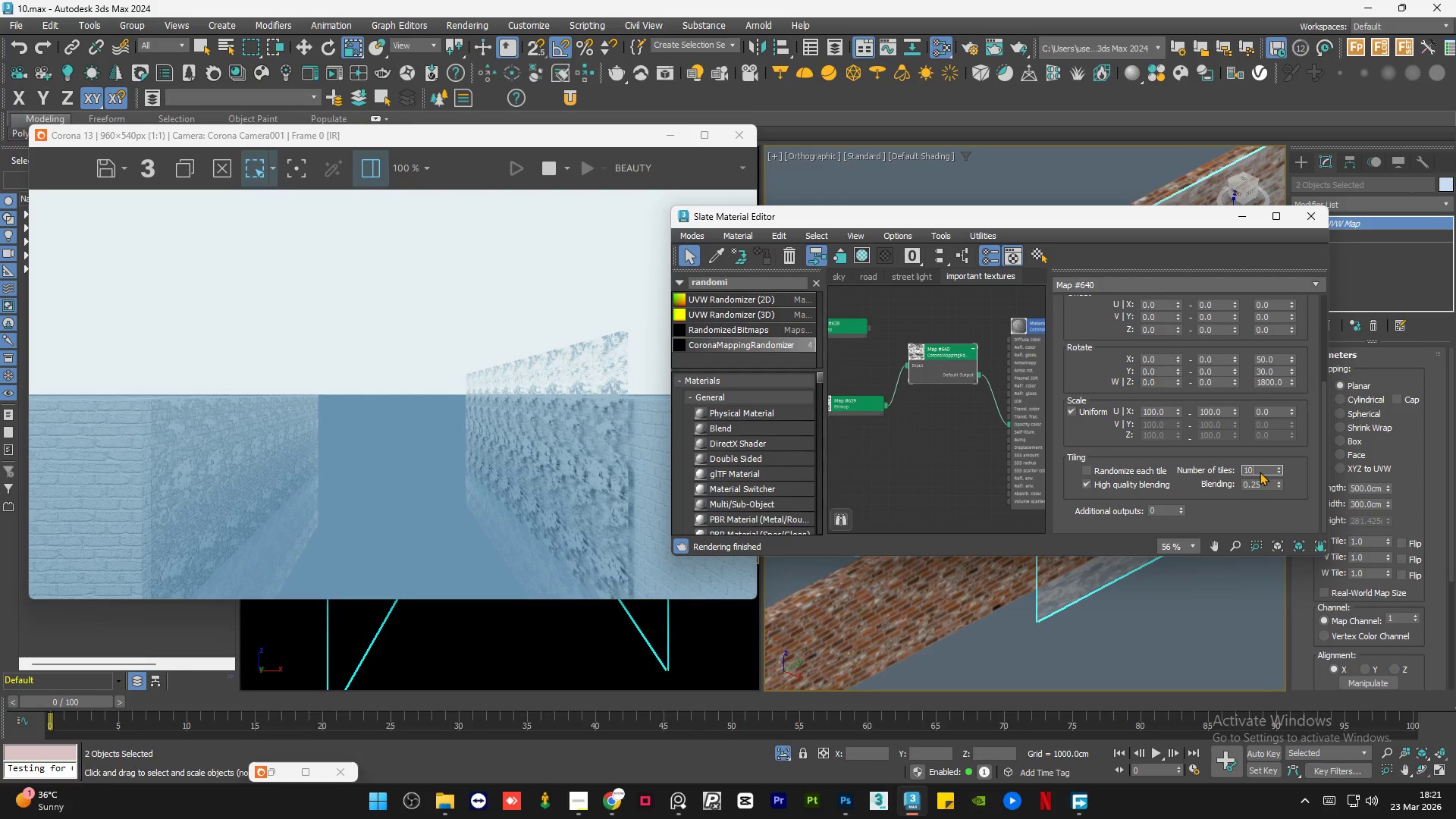 
key(NumpadEnter)
 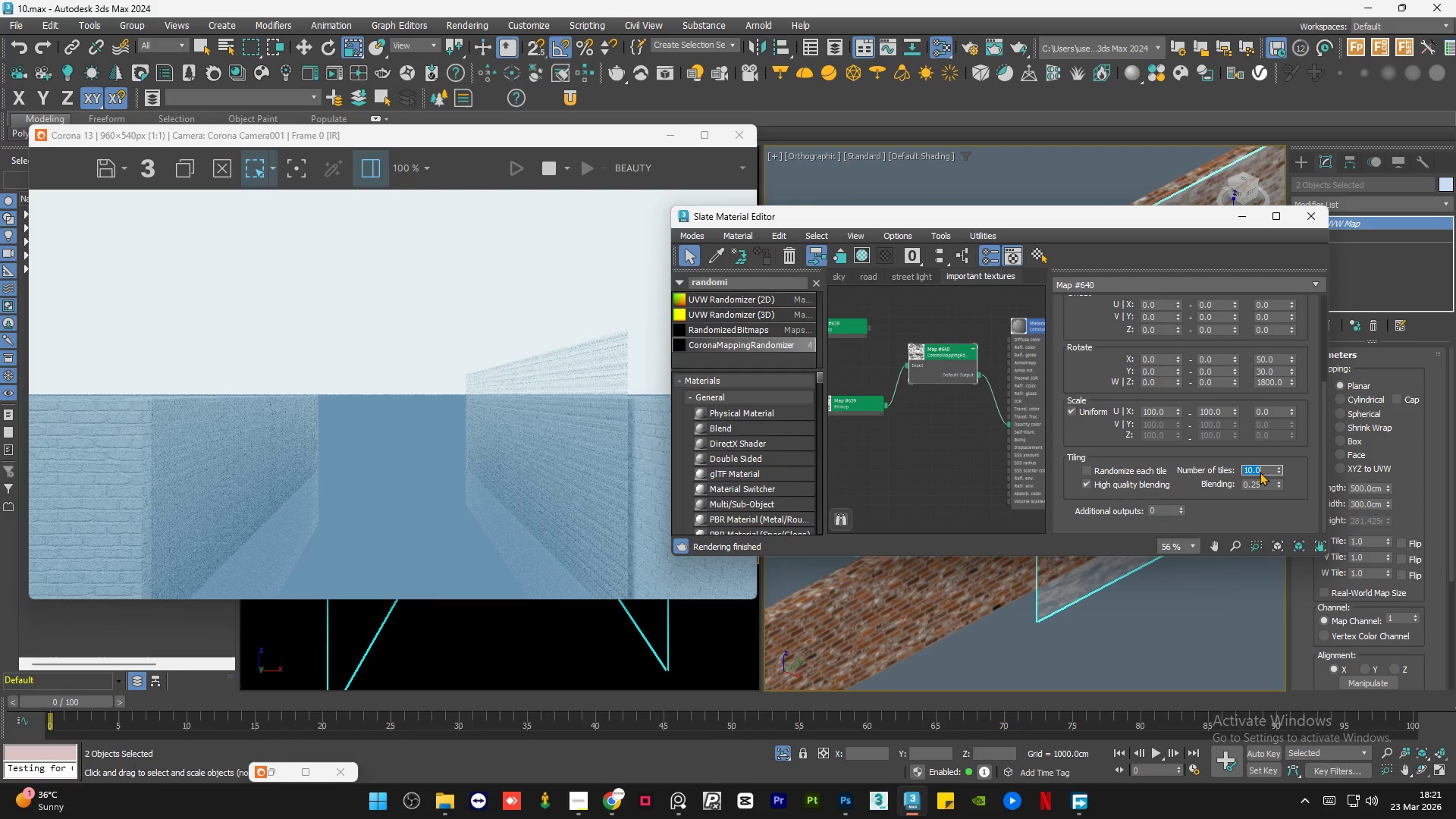 
wait(8.55)
 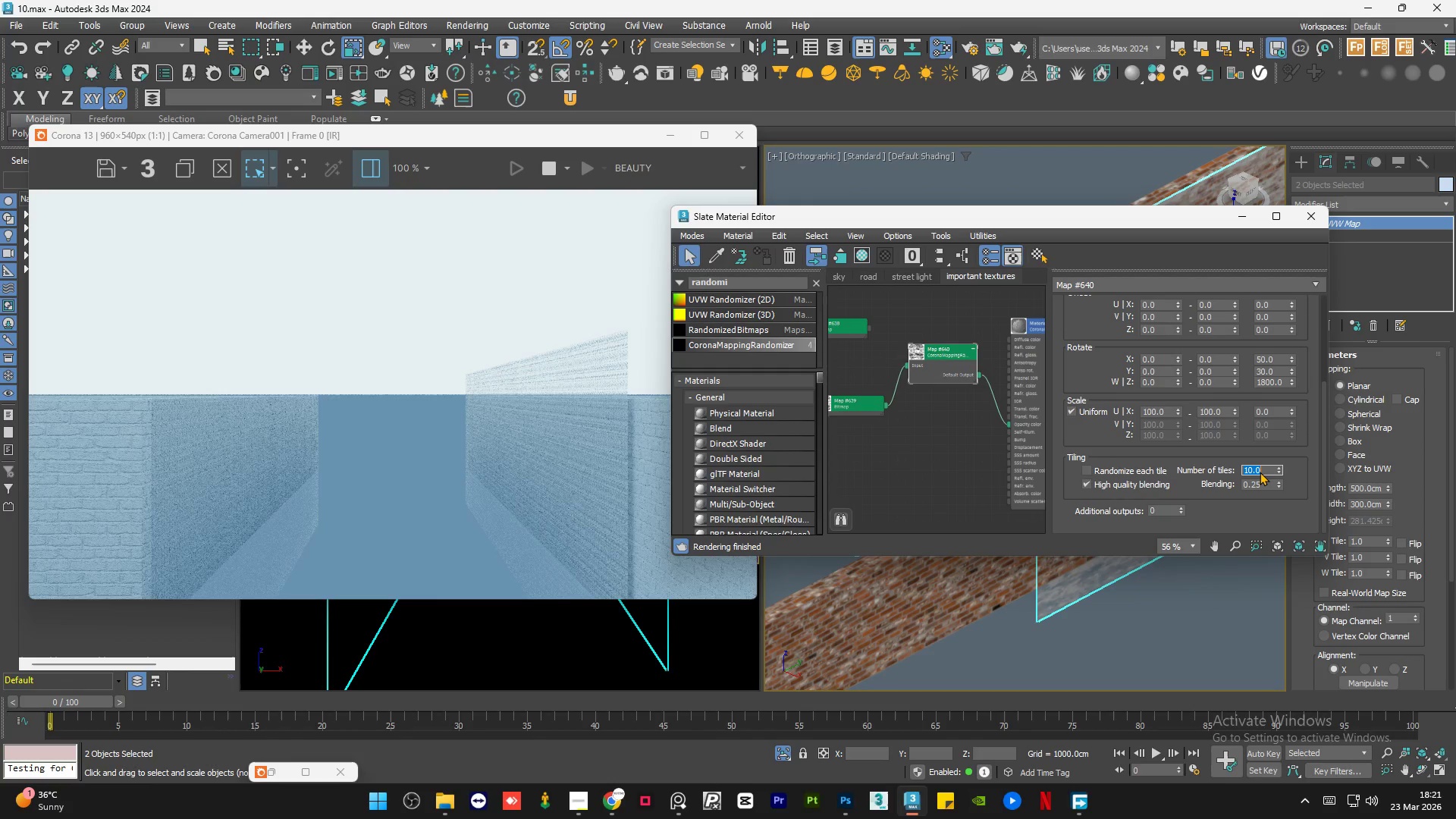 
key(Numpad0)
 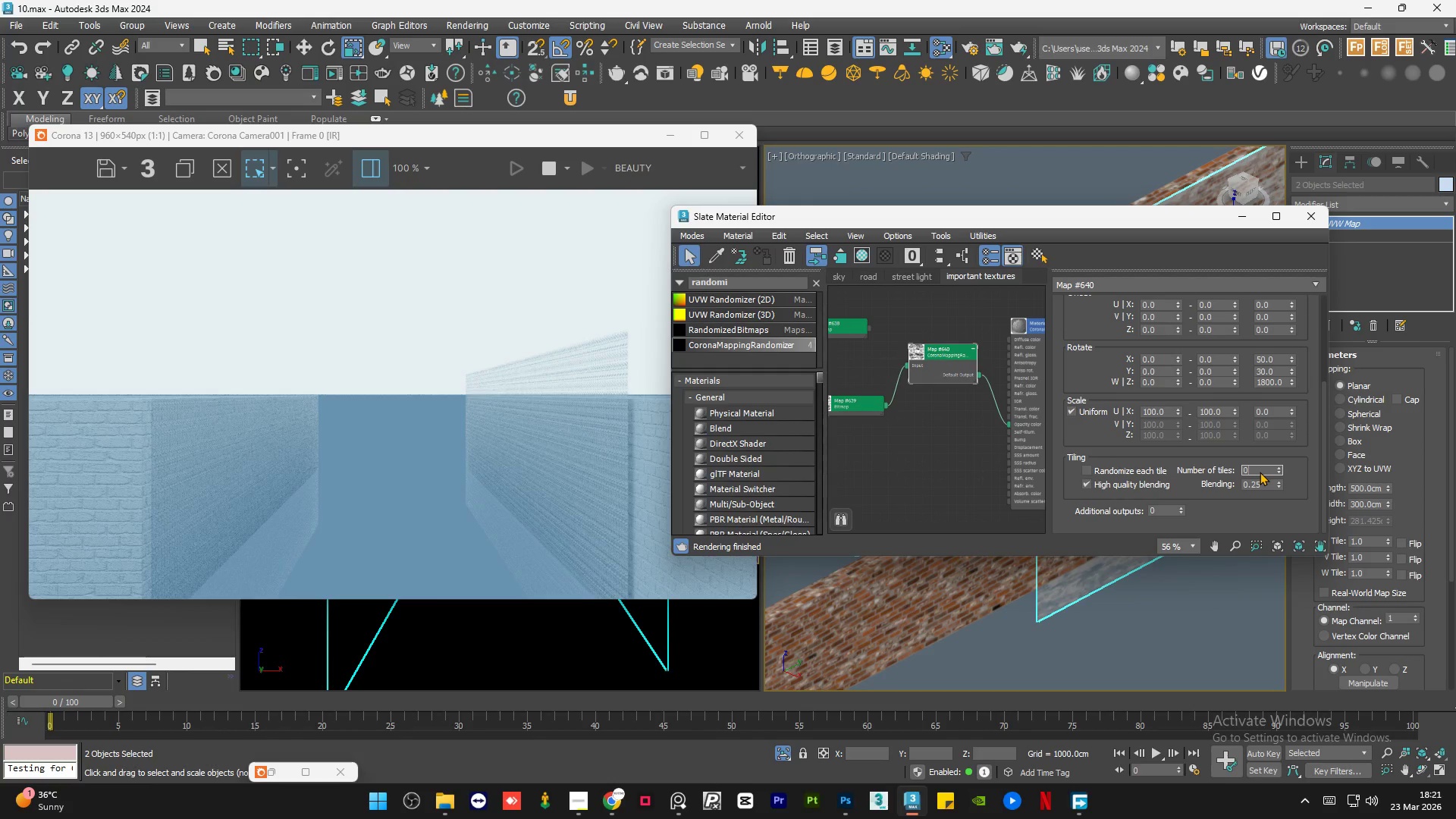 
key(NumpadEnter)
 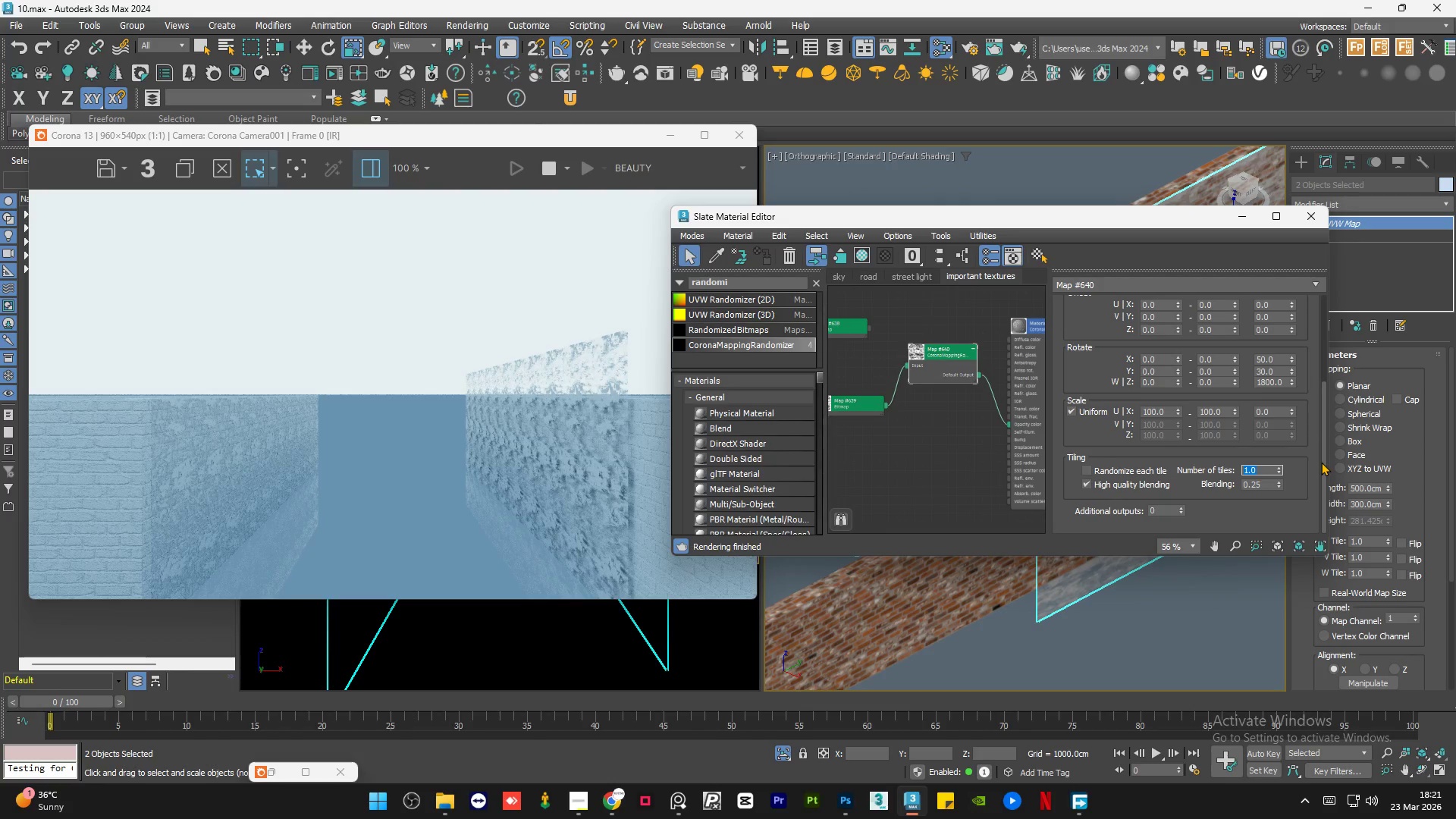 
wait(6.73)
 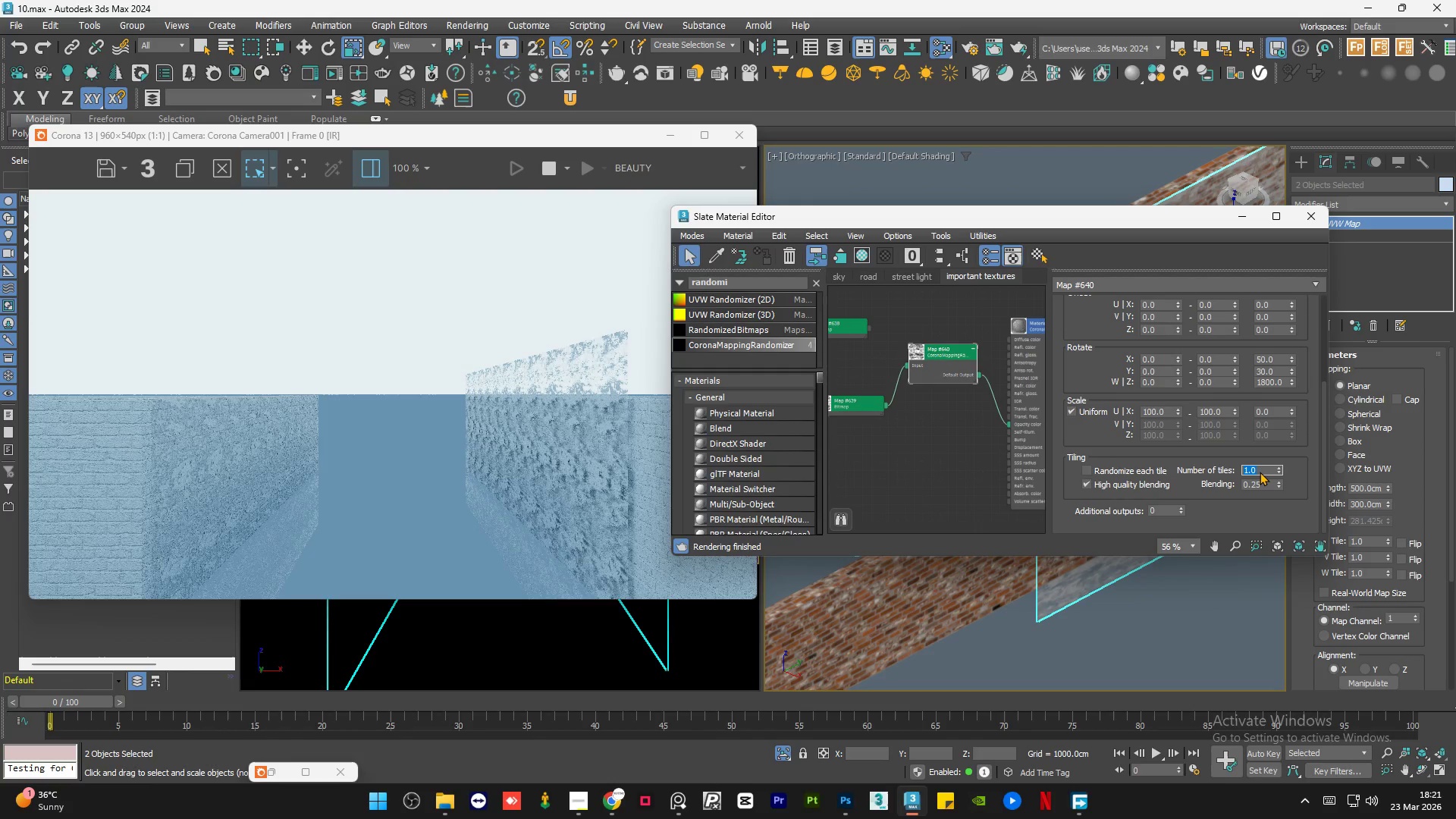 
left_click([1086, 467])
 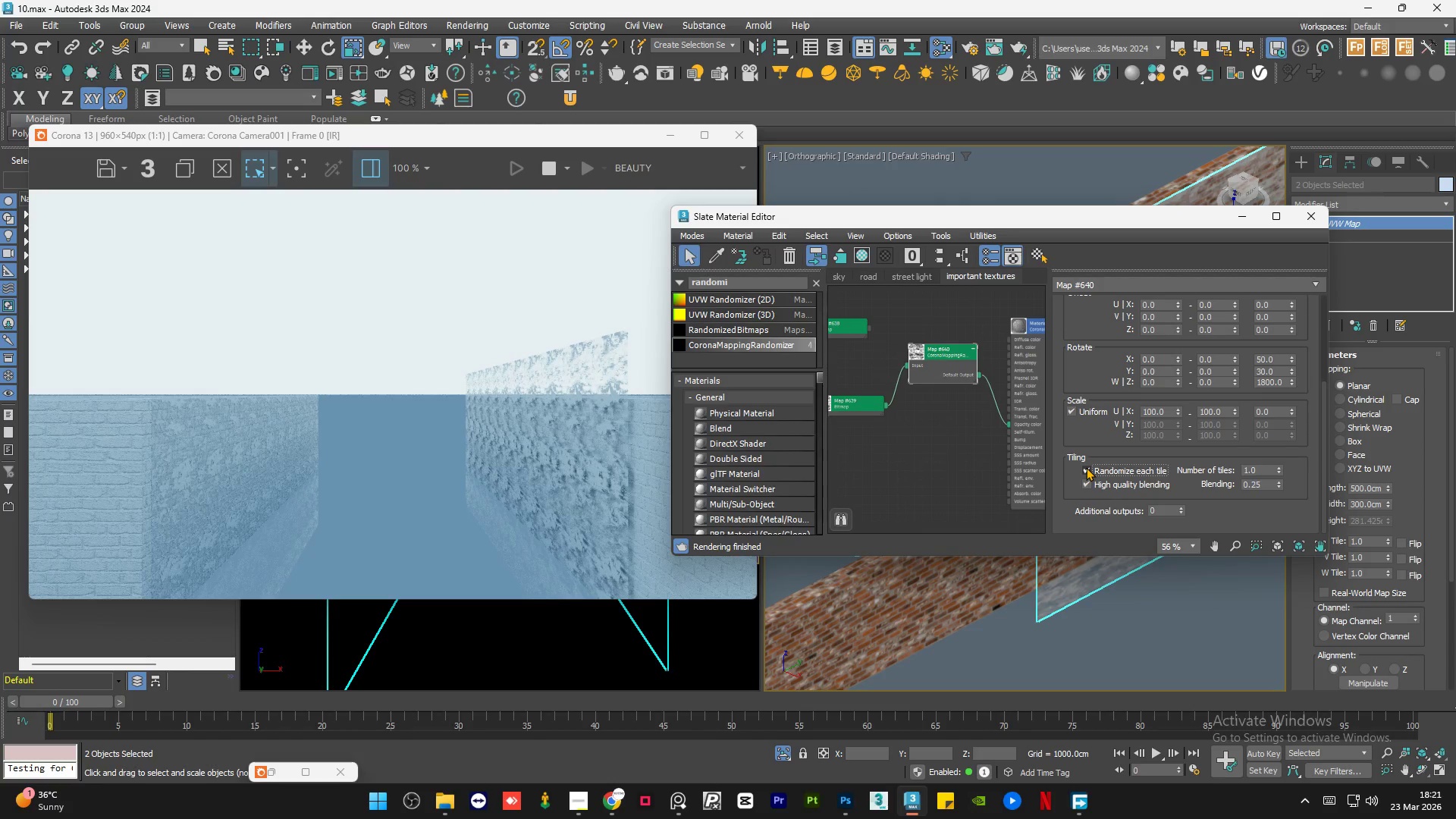 
wait(6.91)
 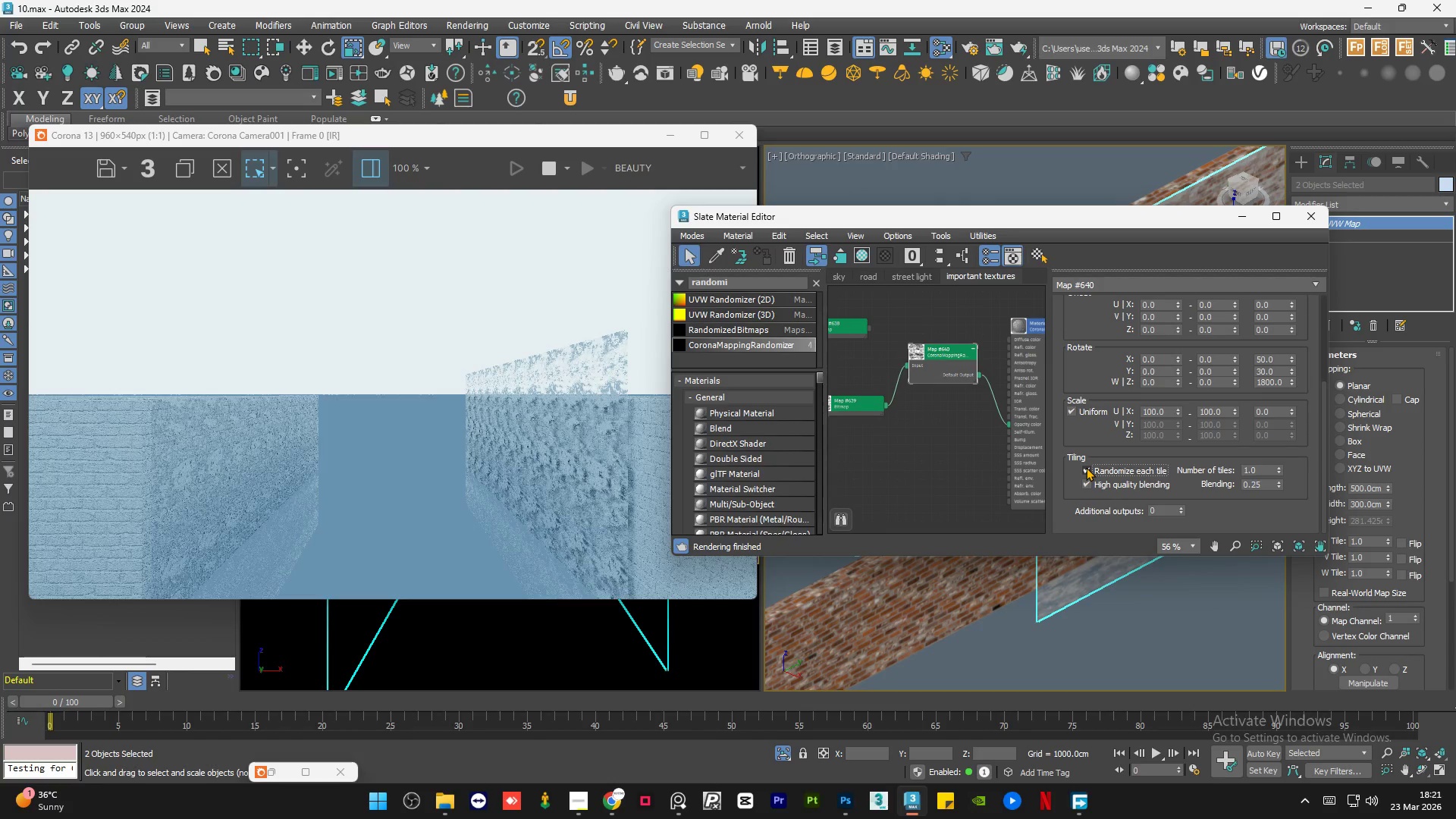 
left_click([1086, 467])
 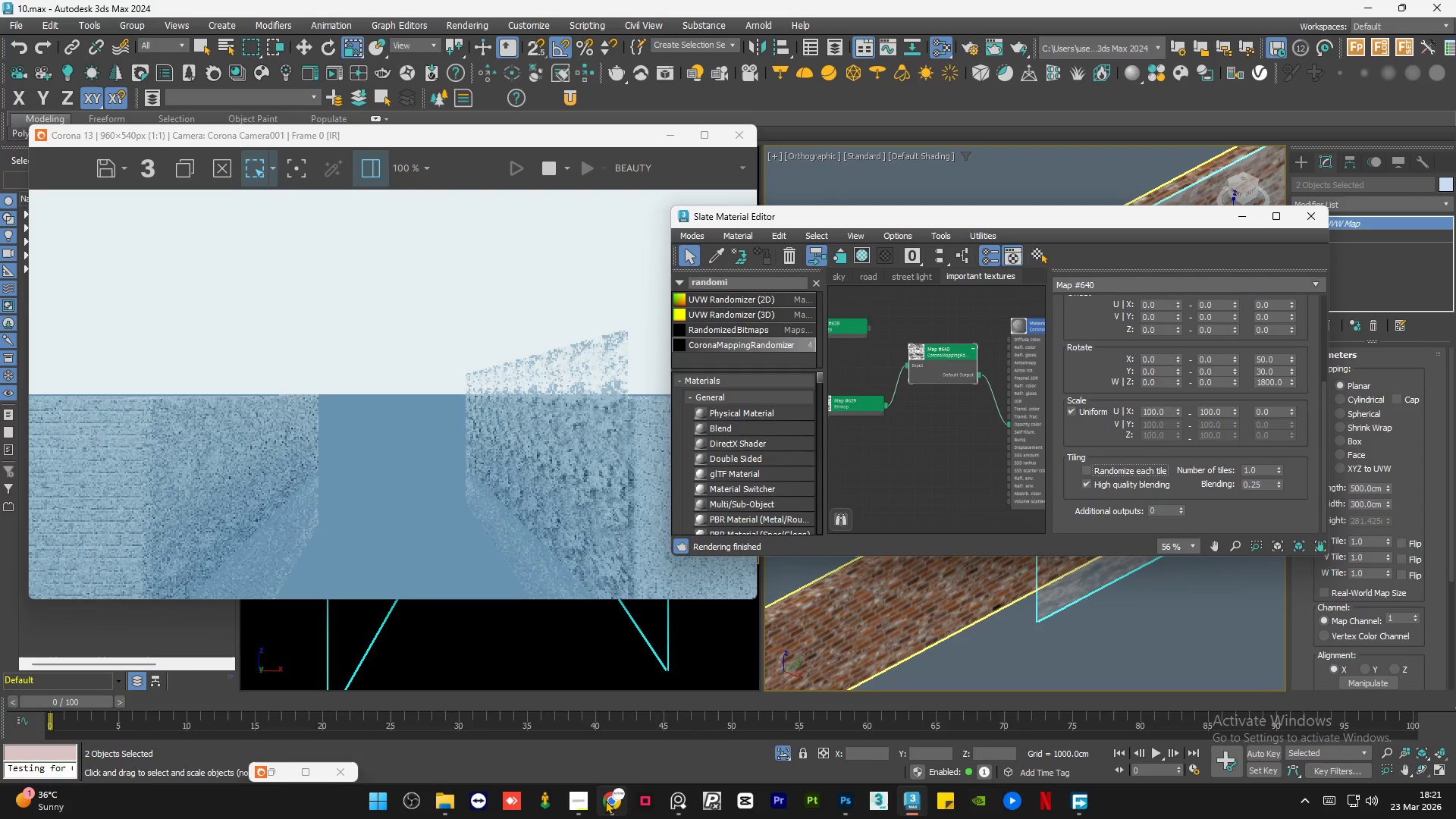 
left_click([582, 805])